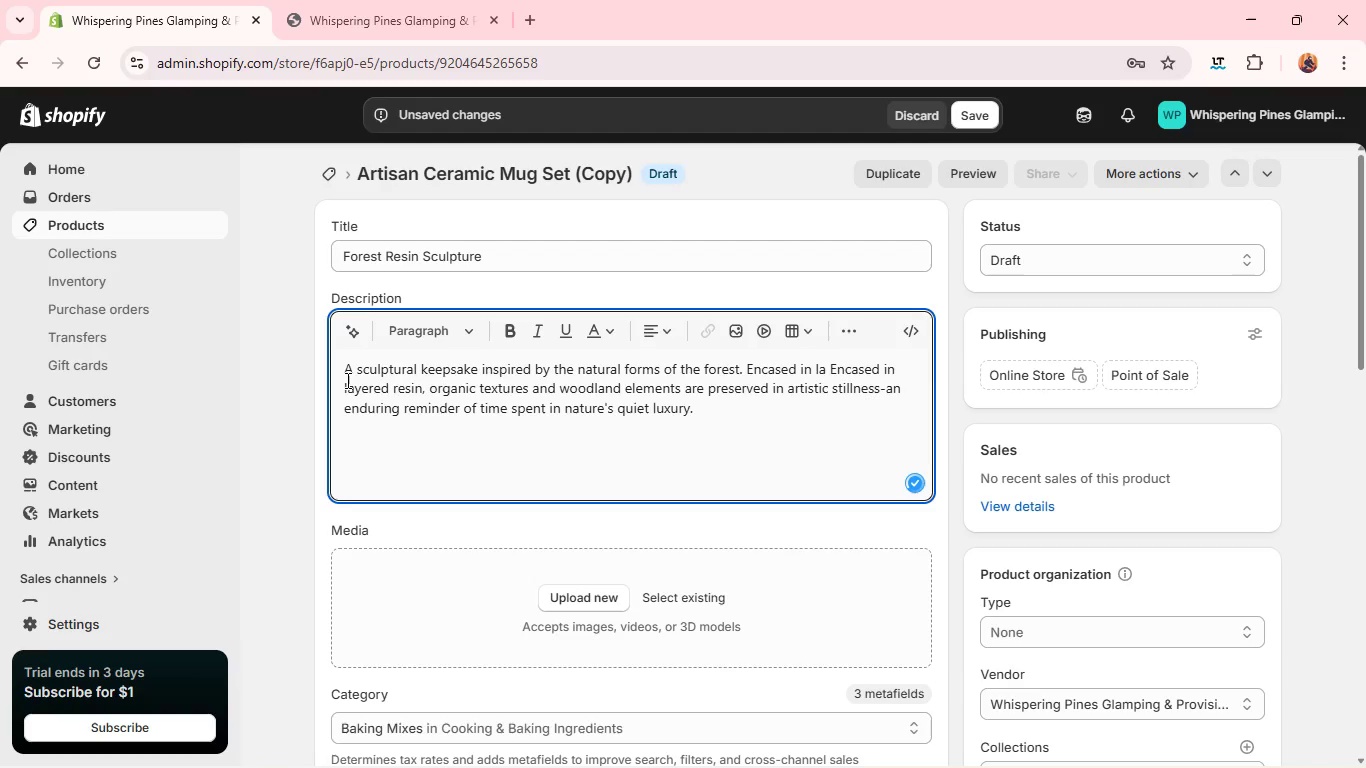 
key(Backspace)
 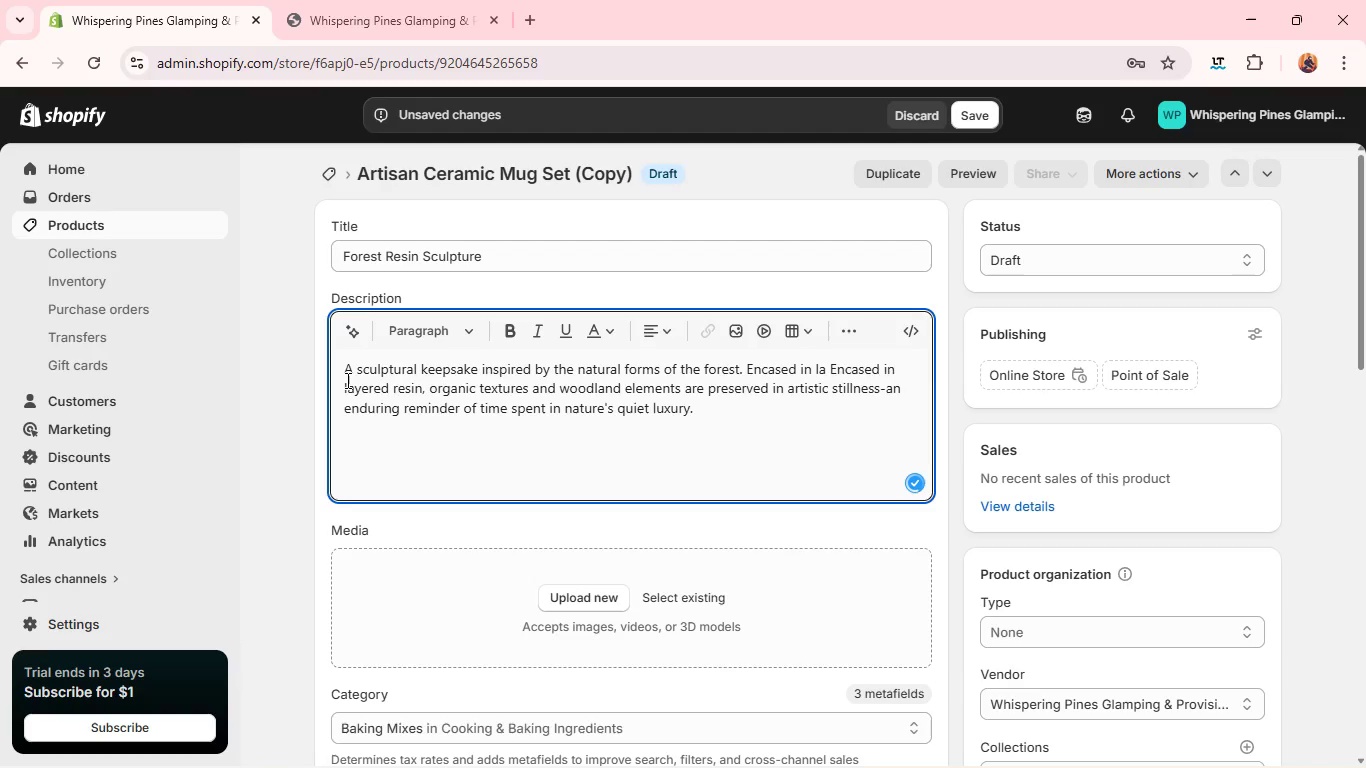 
key(Backspace)
 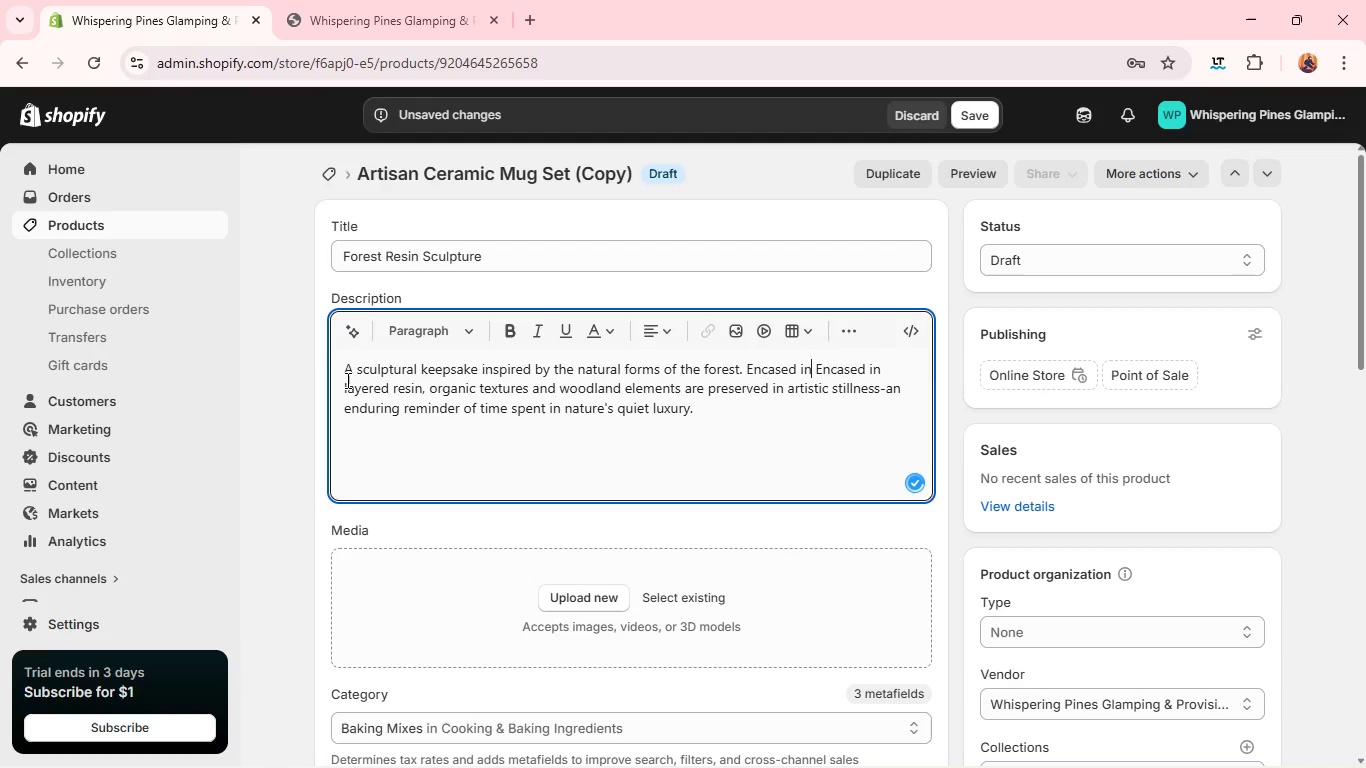 
key(Backspace)
 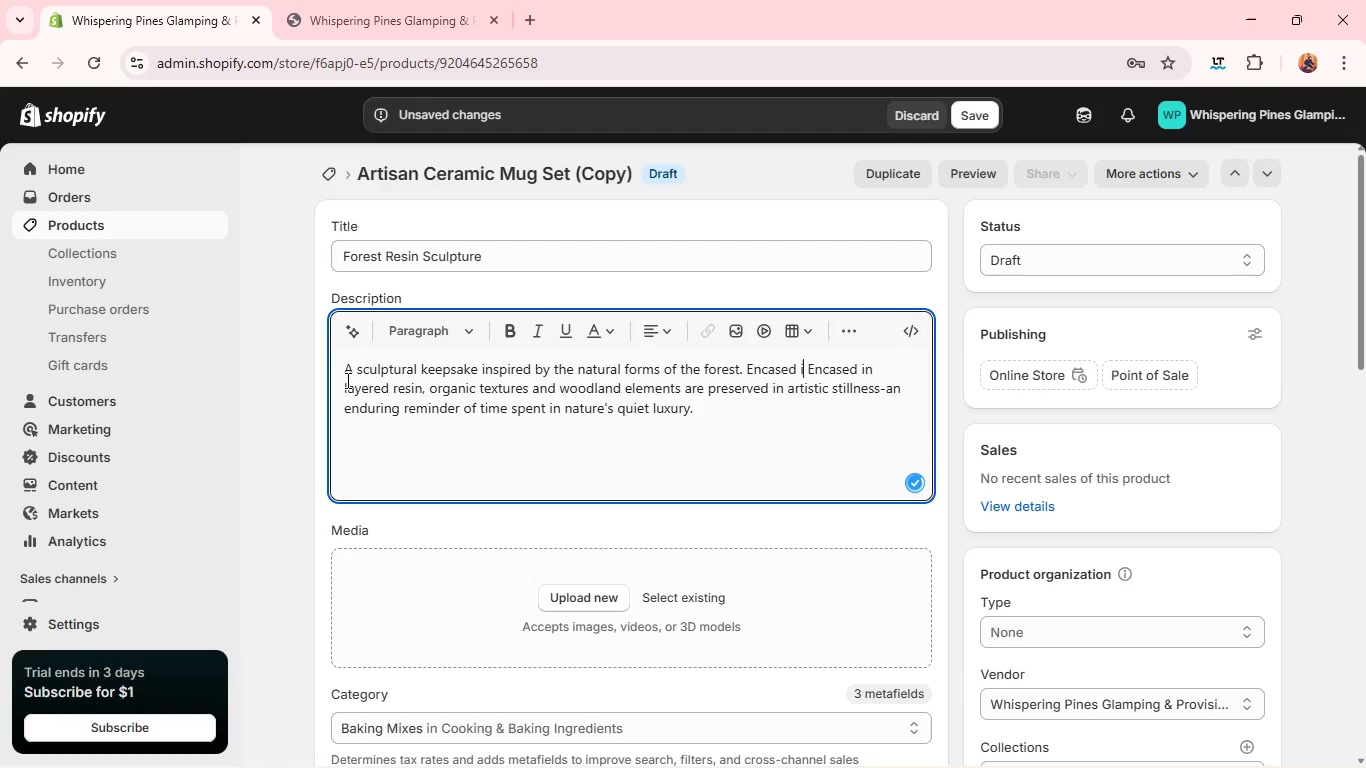 
key(Backspace)
 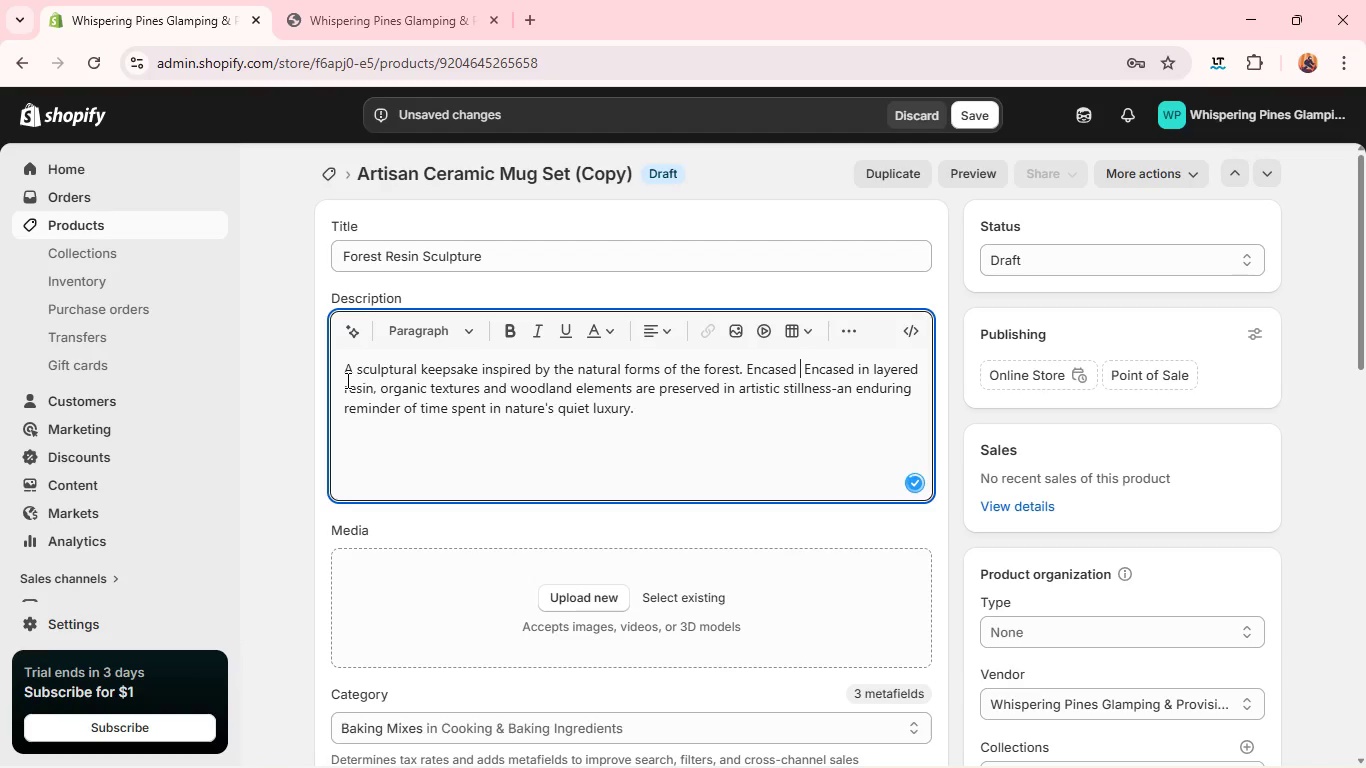 
key(Backspace)
 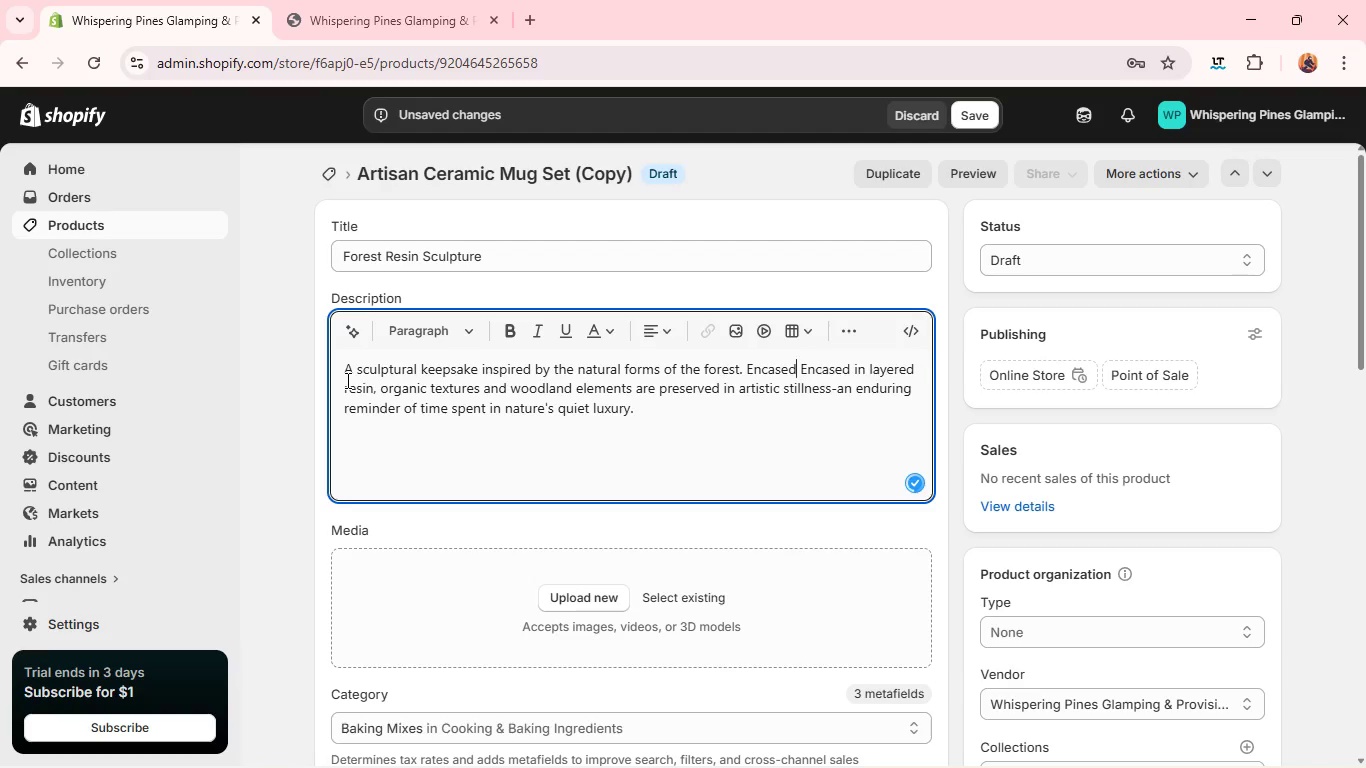 
key(Backspace)
 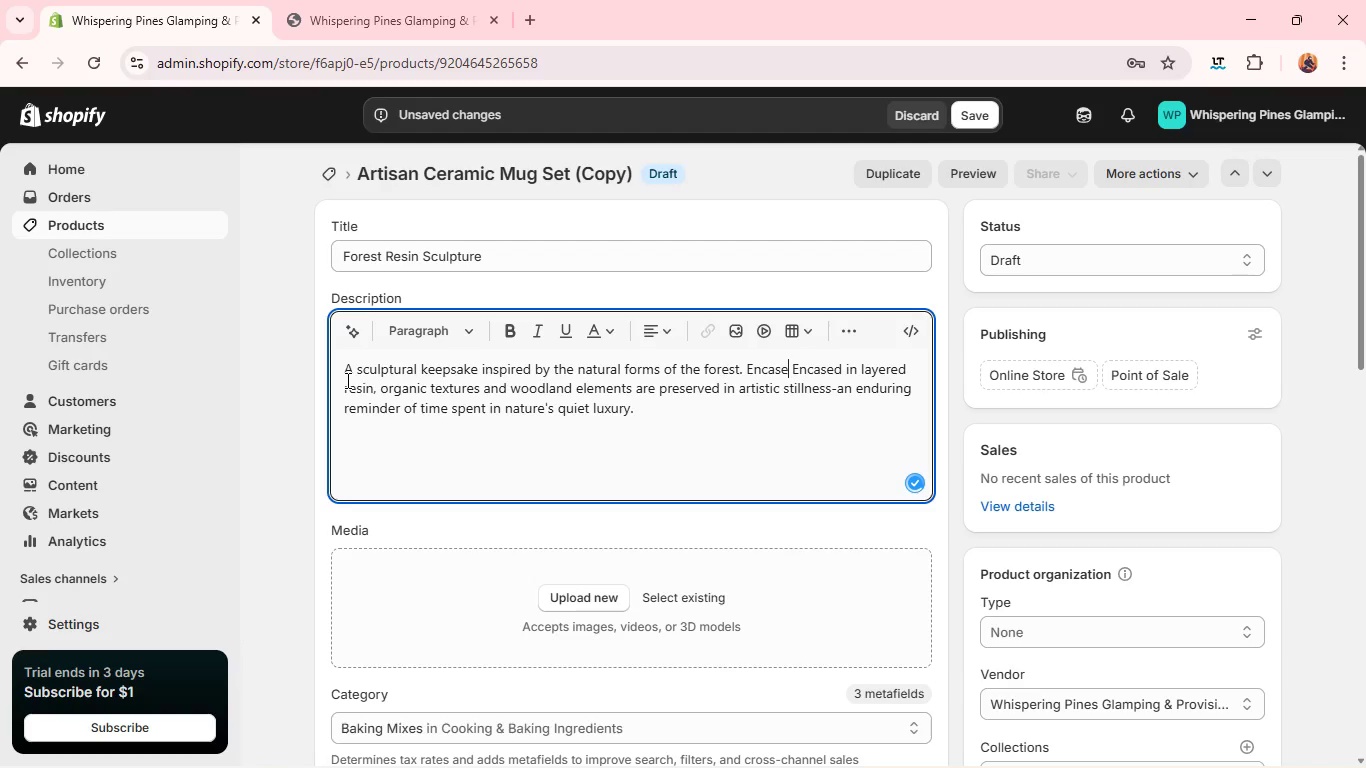 
key(Backspace)
 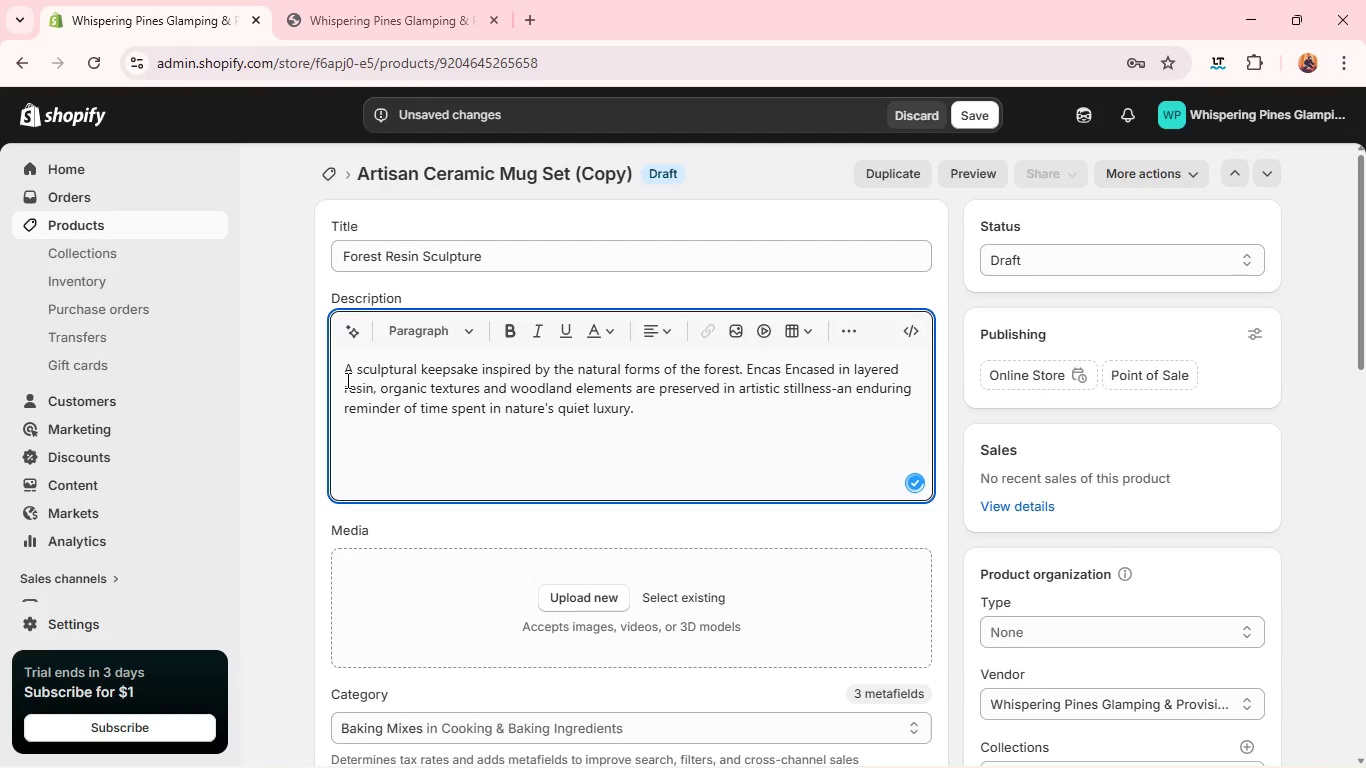 
key(Backspace)
 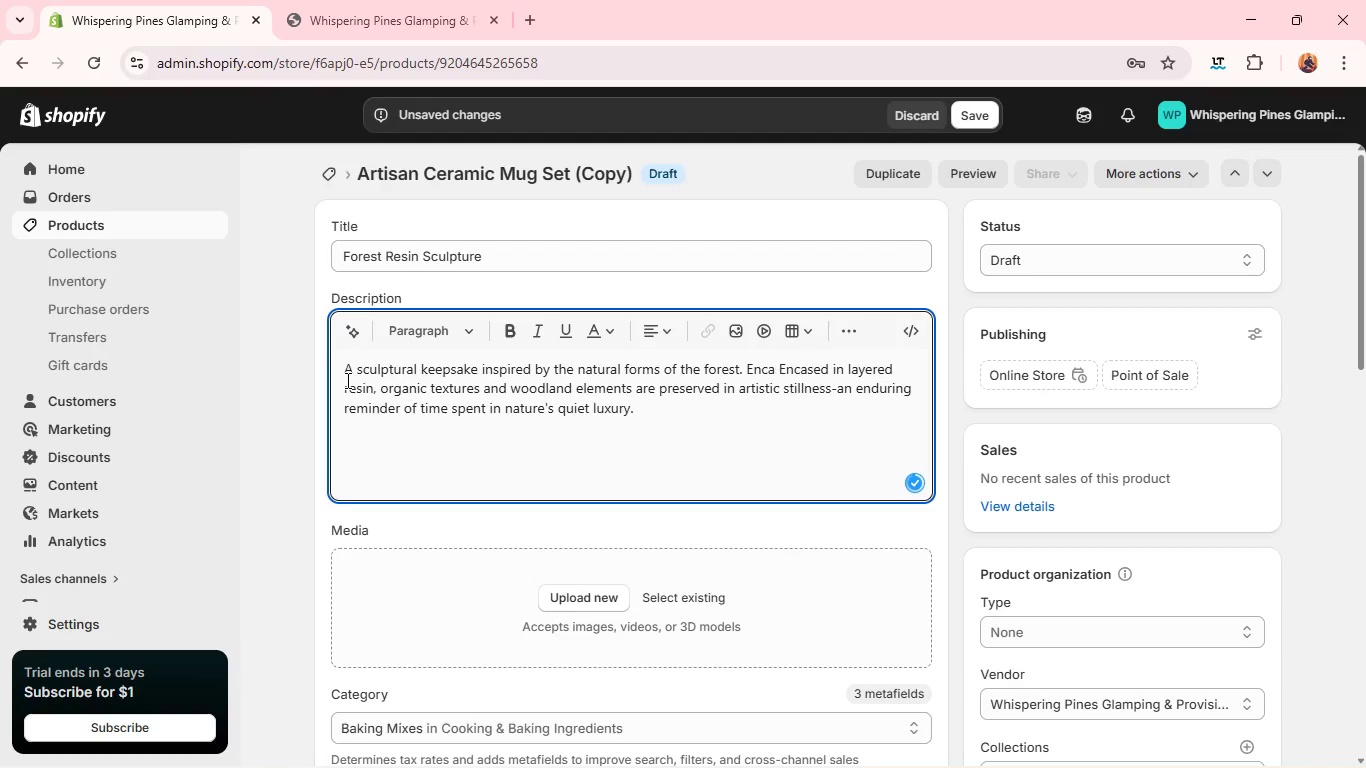 
key(Backspace)
 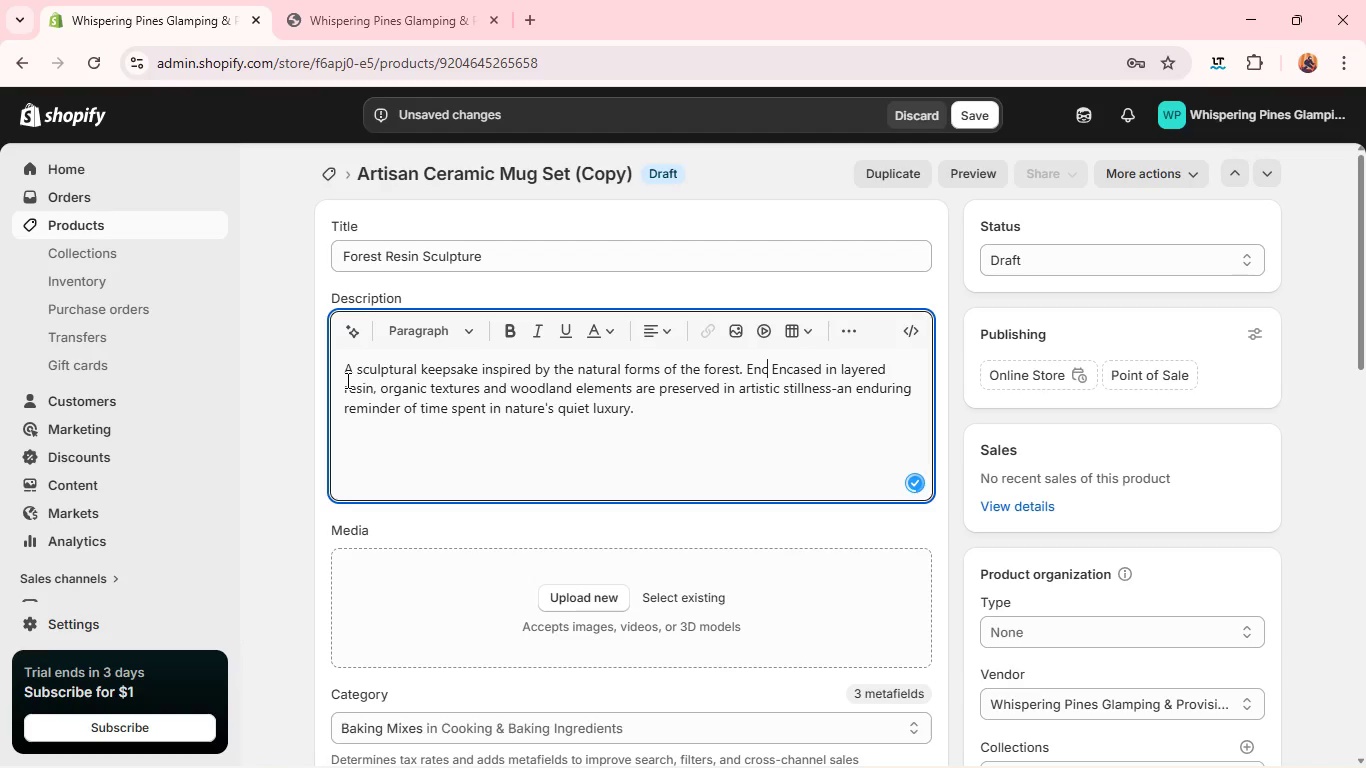 
key(Backspace)
 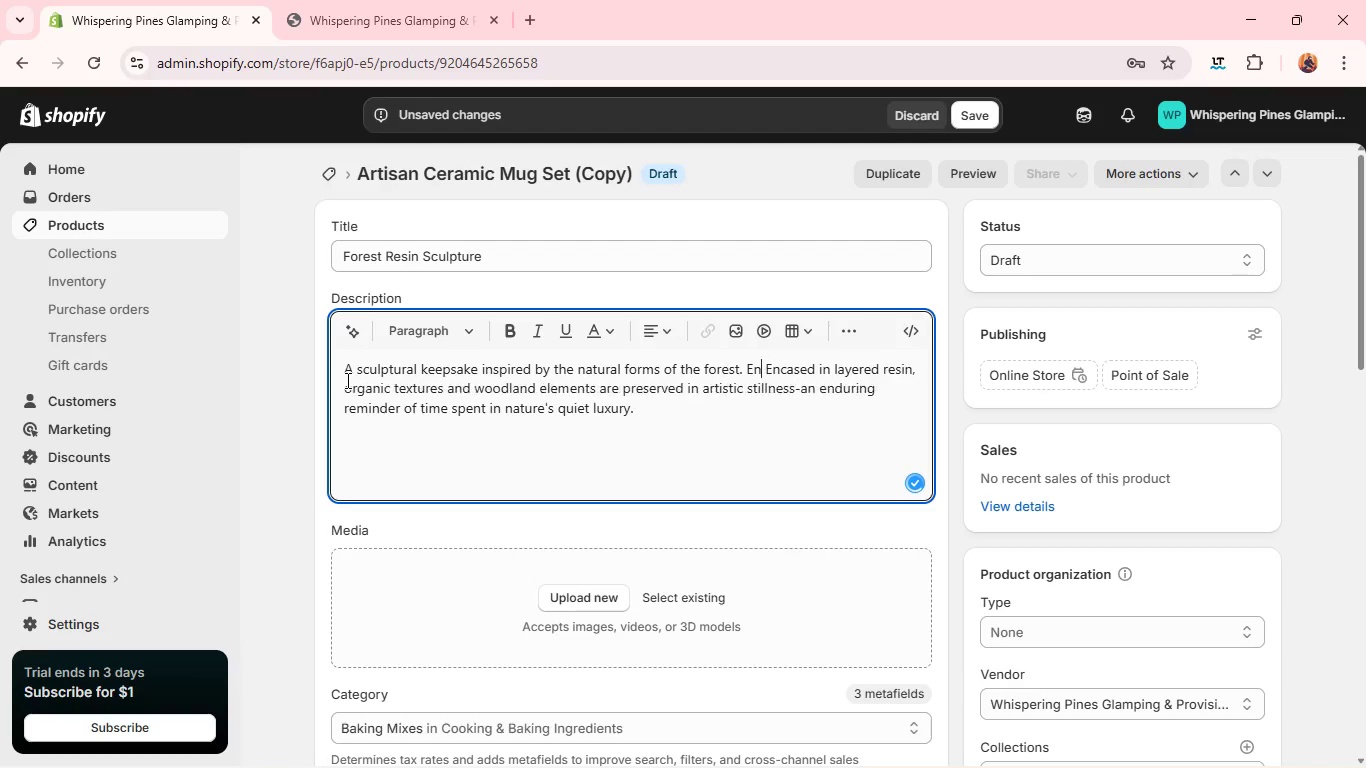 
key(Backspace)
 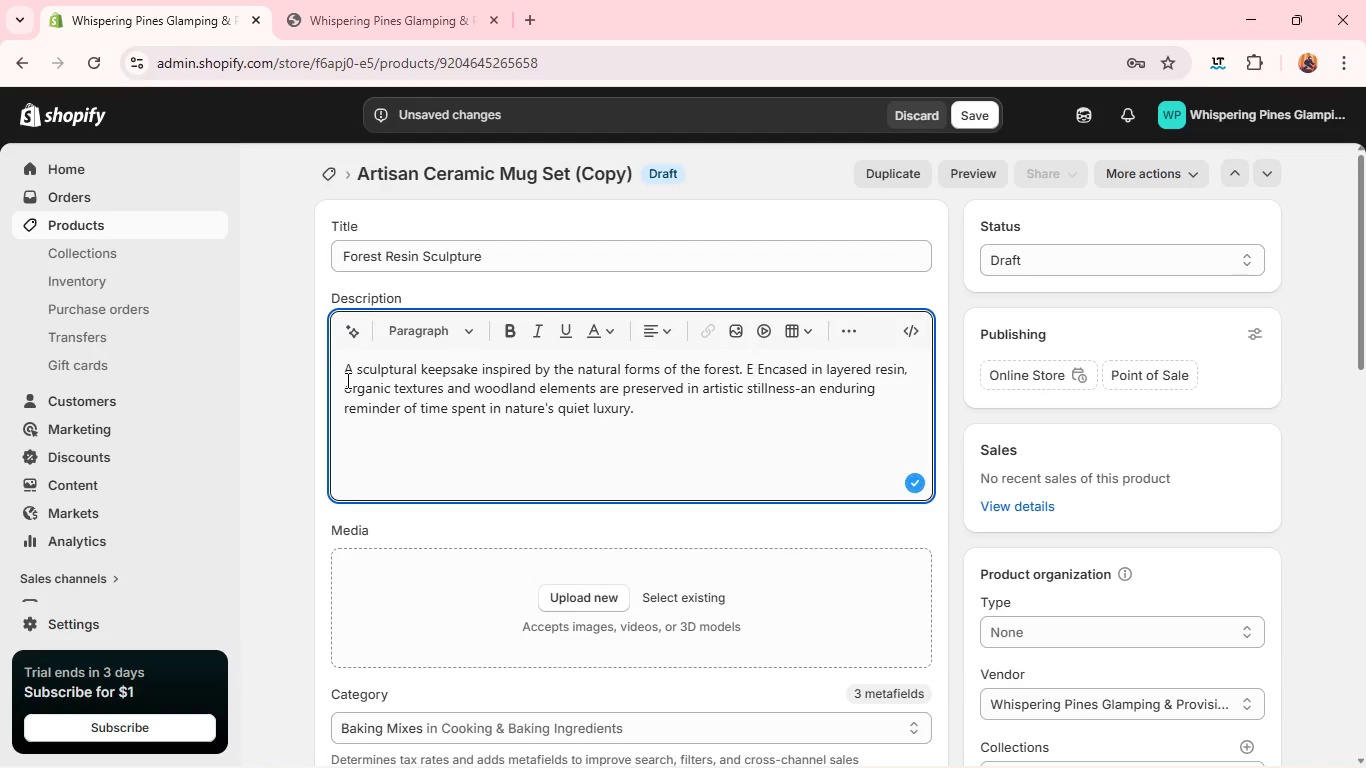 
key(Backspace)
 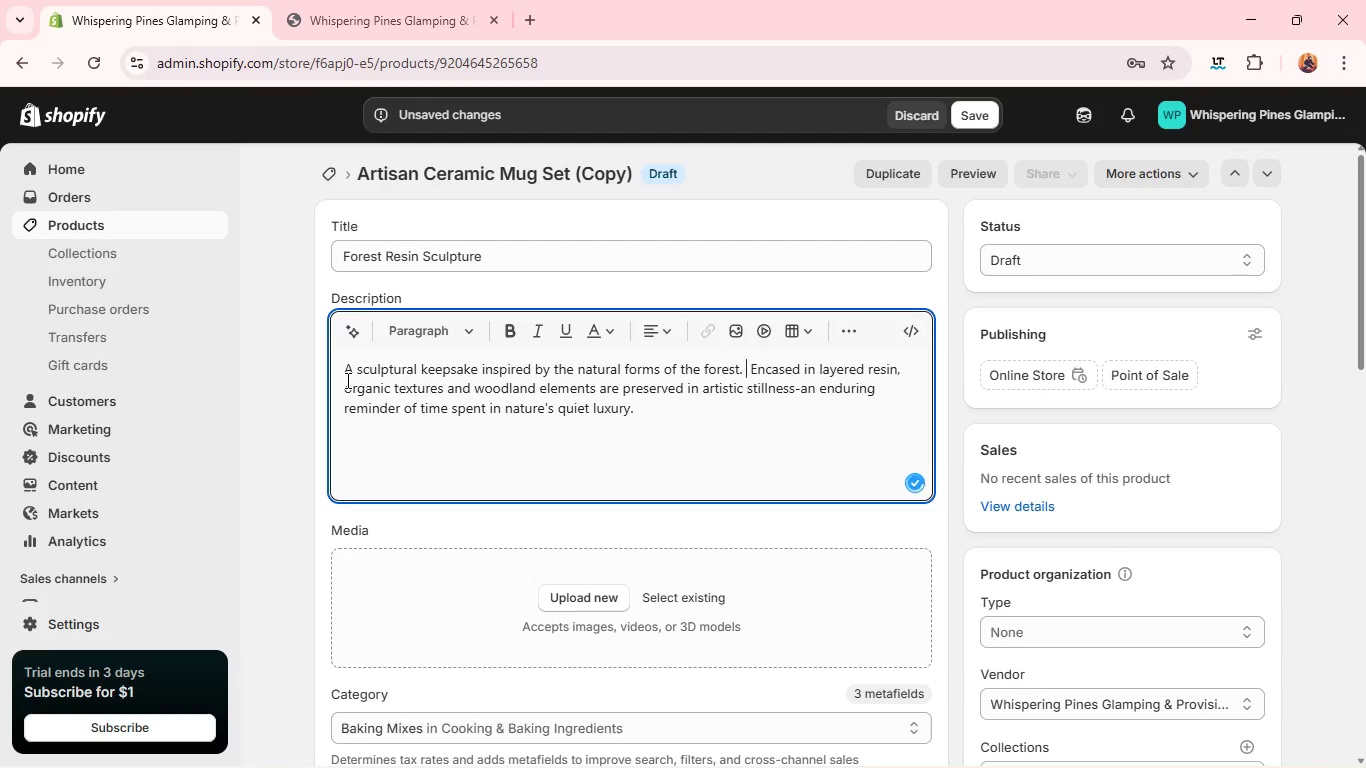 
key(Backspace)
 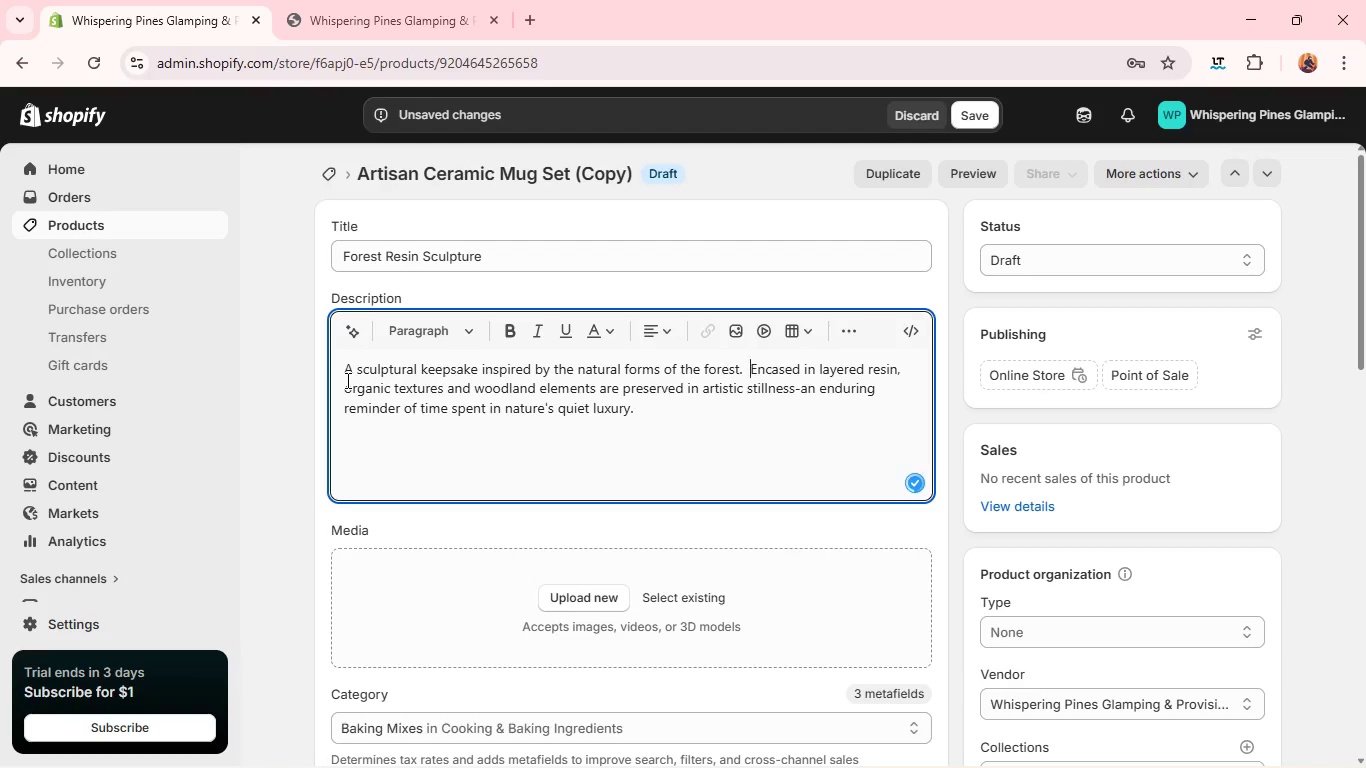 
key(ArrowRight)
 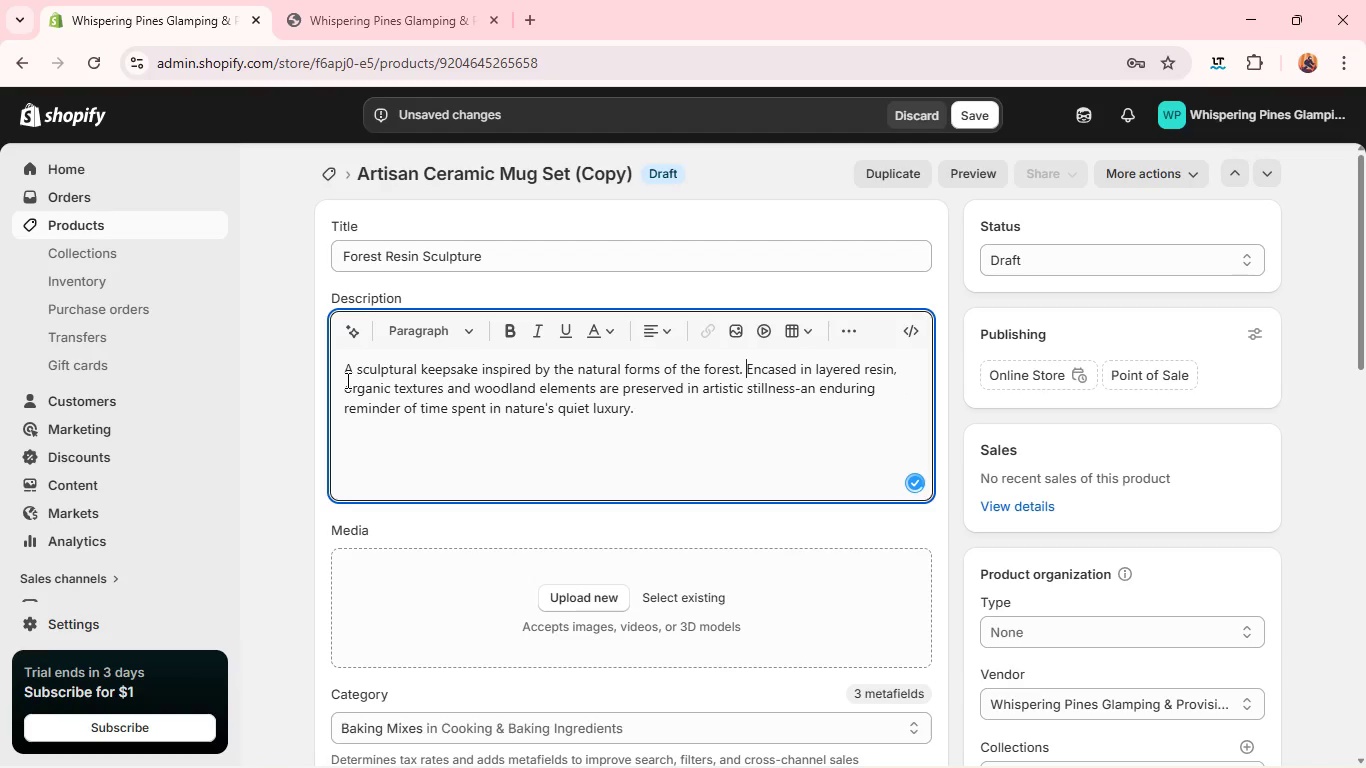 
key(Backspace)
 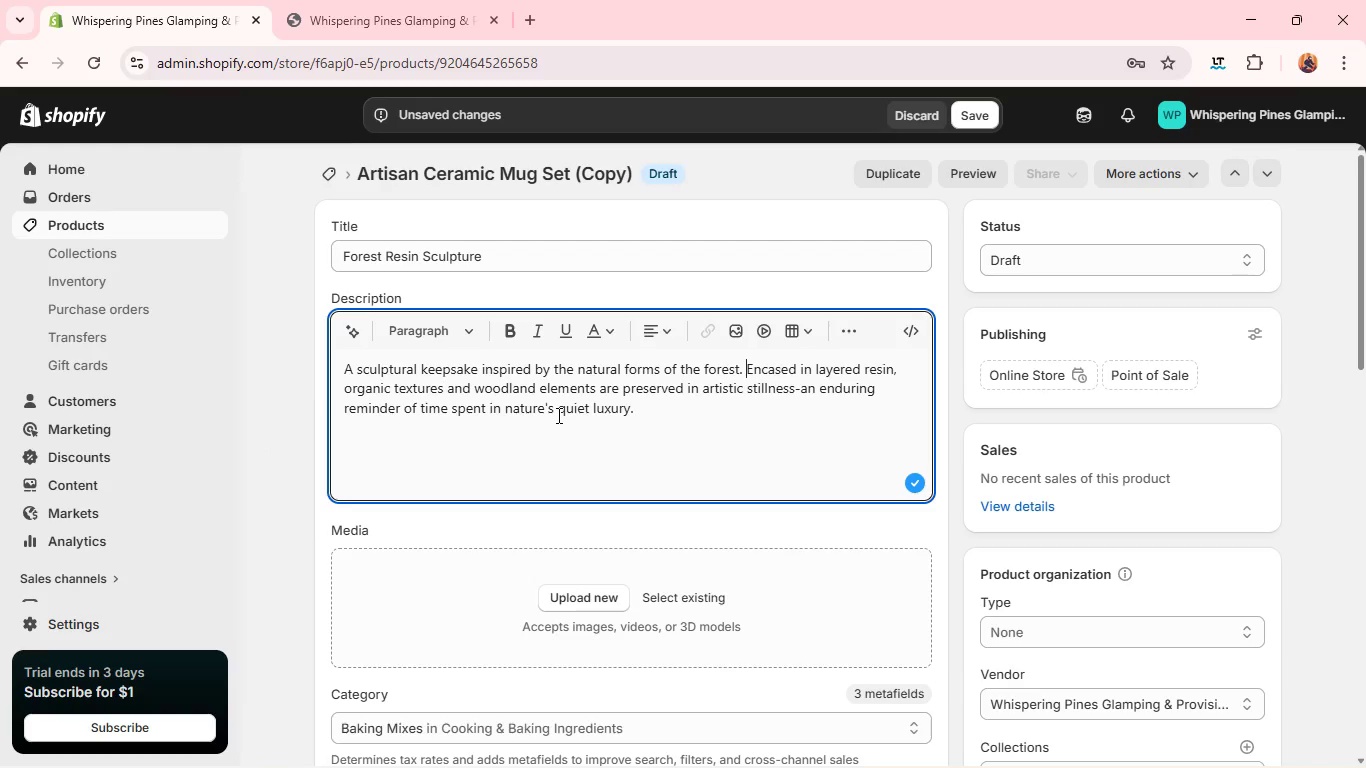 
wait(19.89)
 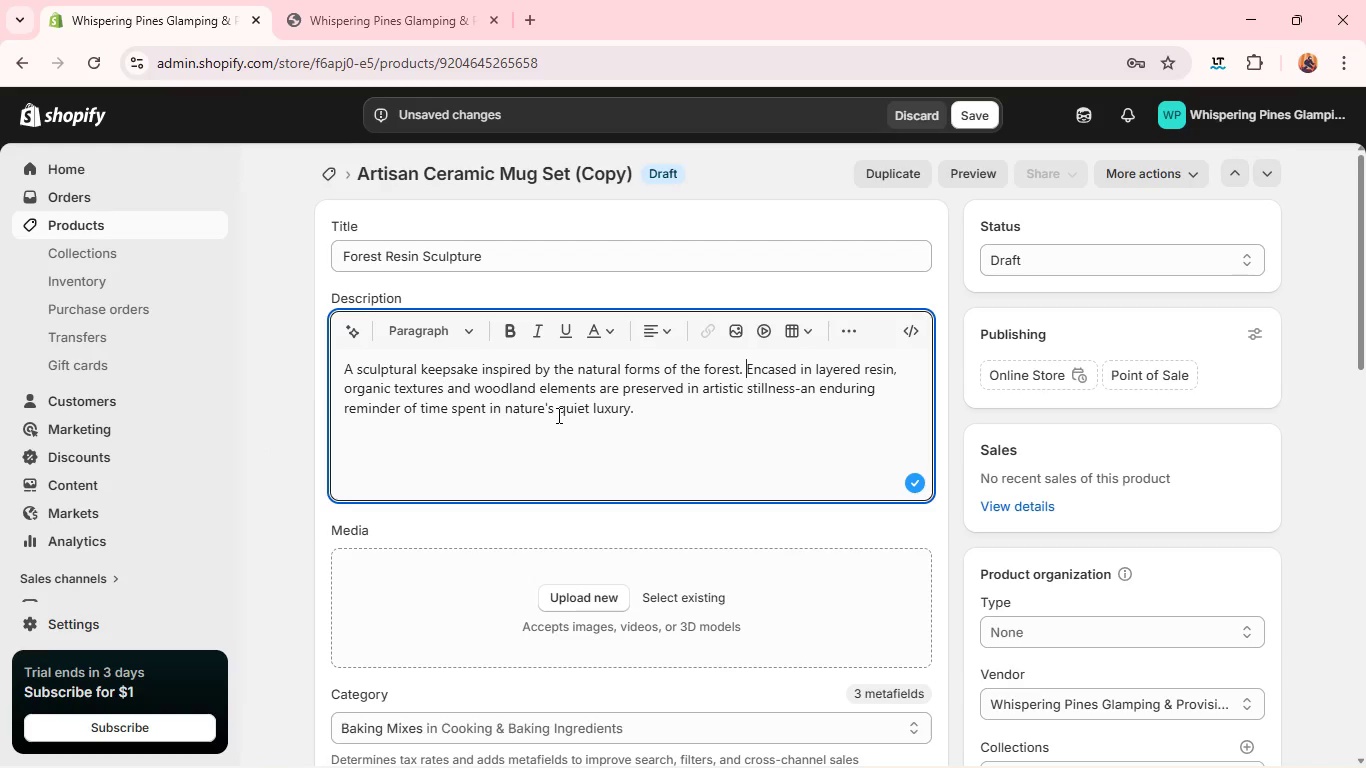 
left_click([571, 610])
 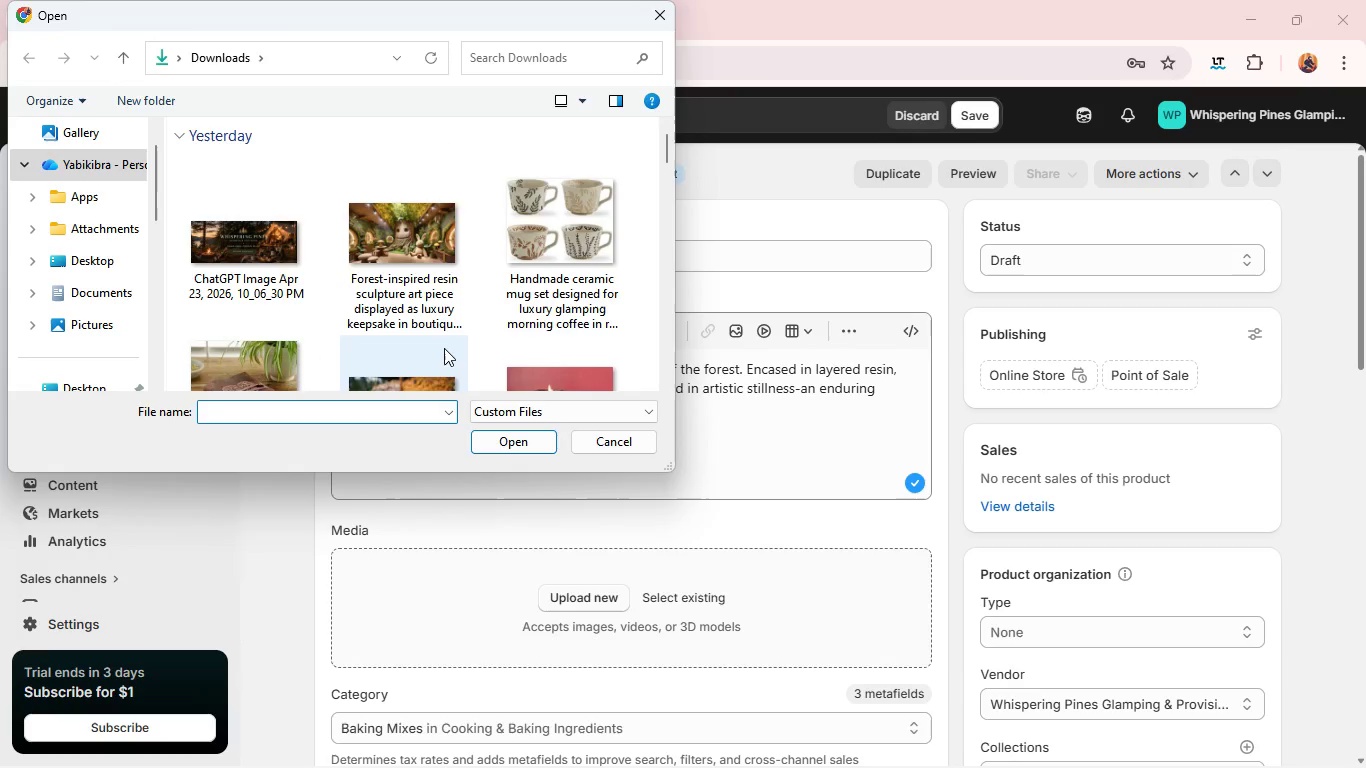 
left_click([437, 307])
 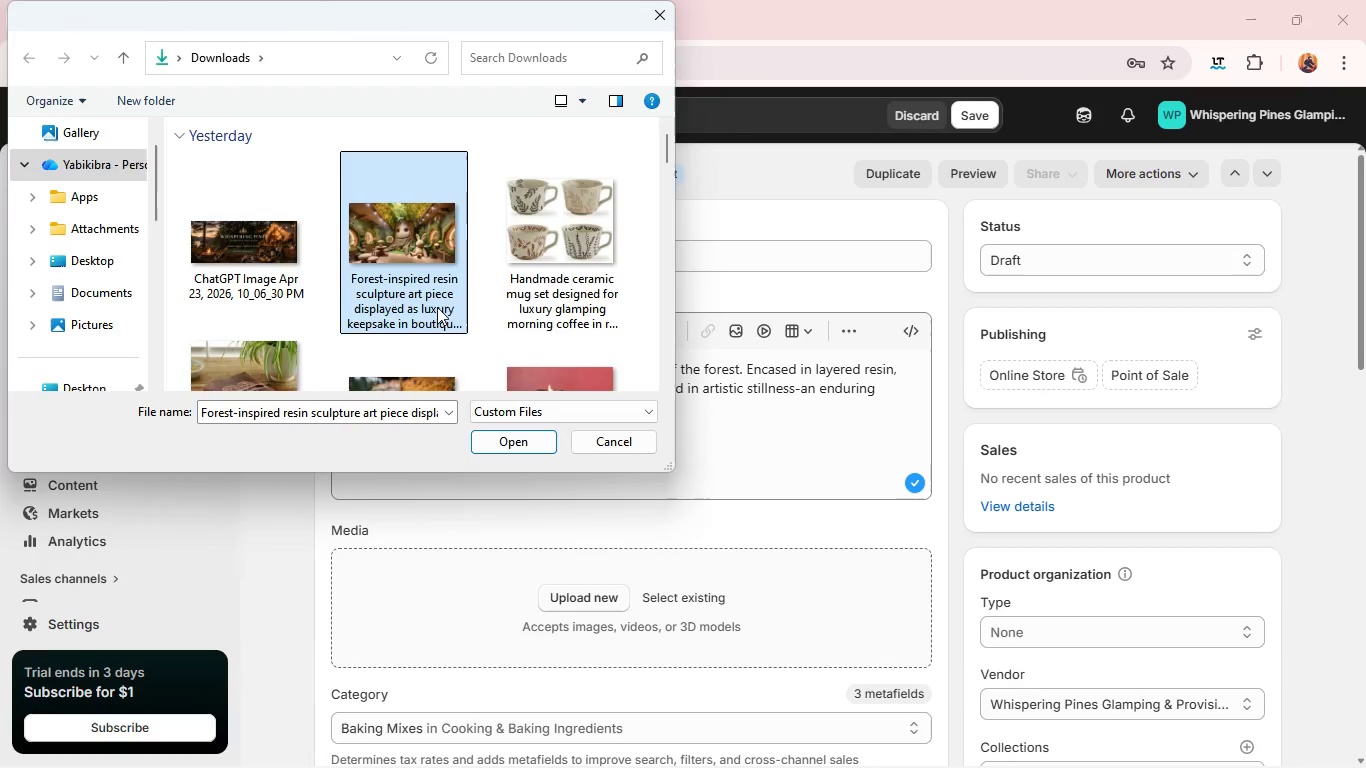 
key(Enter)
 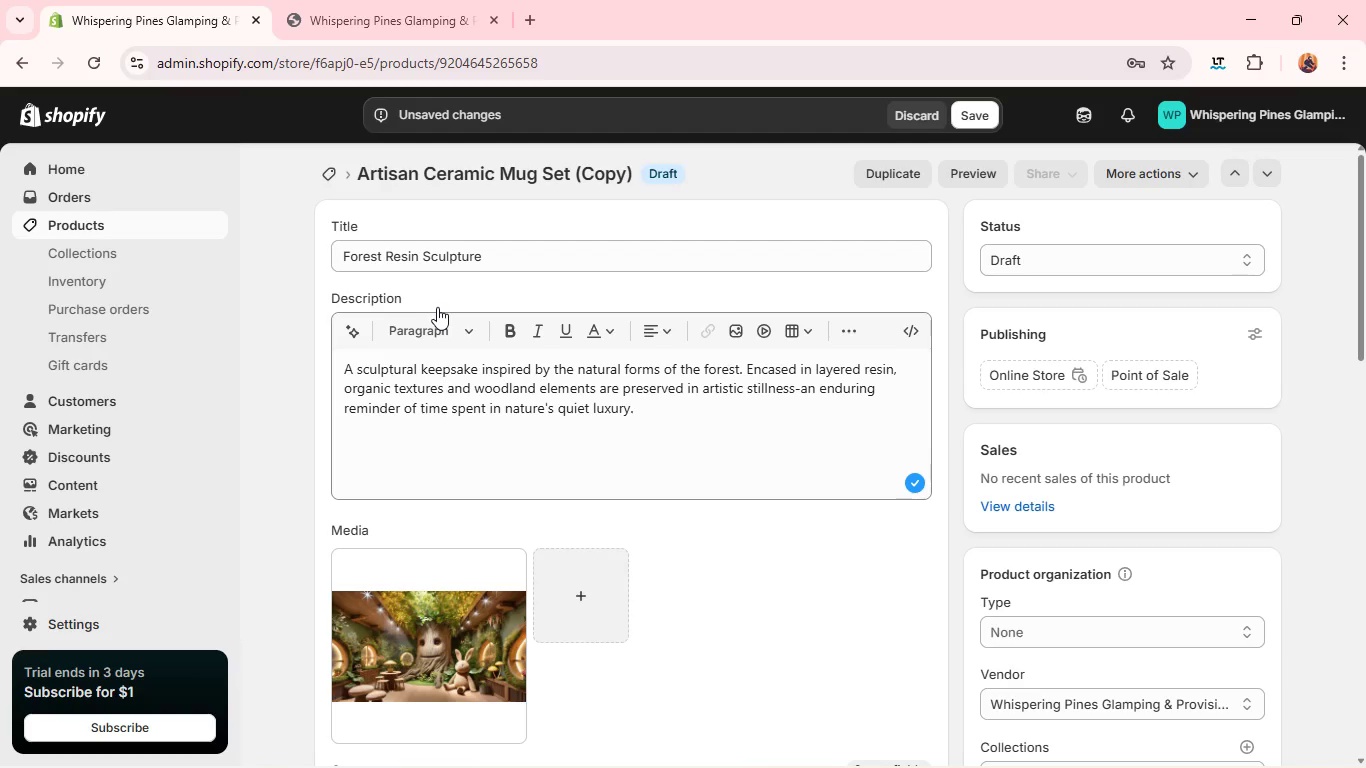 
wait(14.12)
 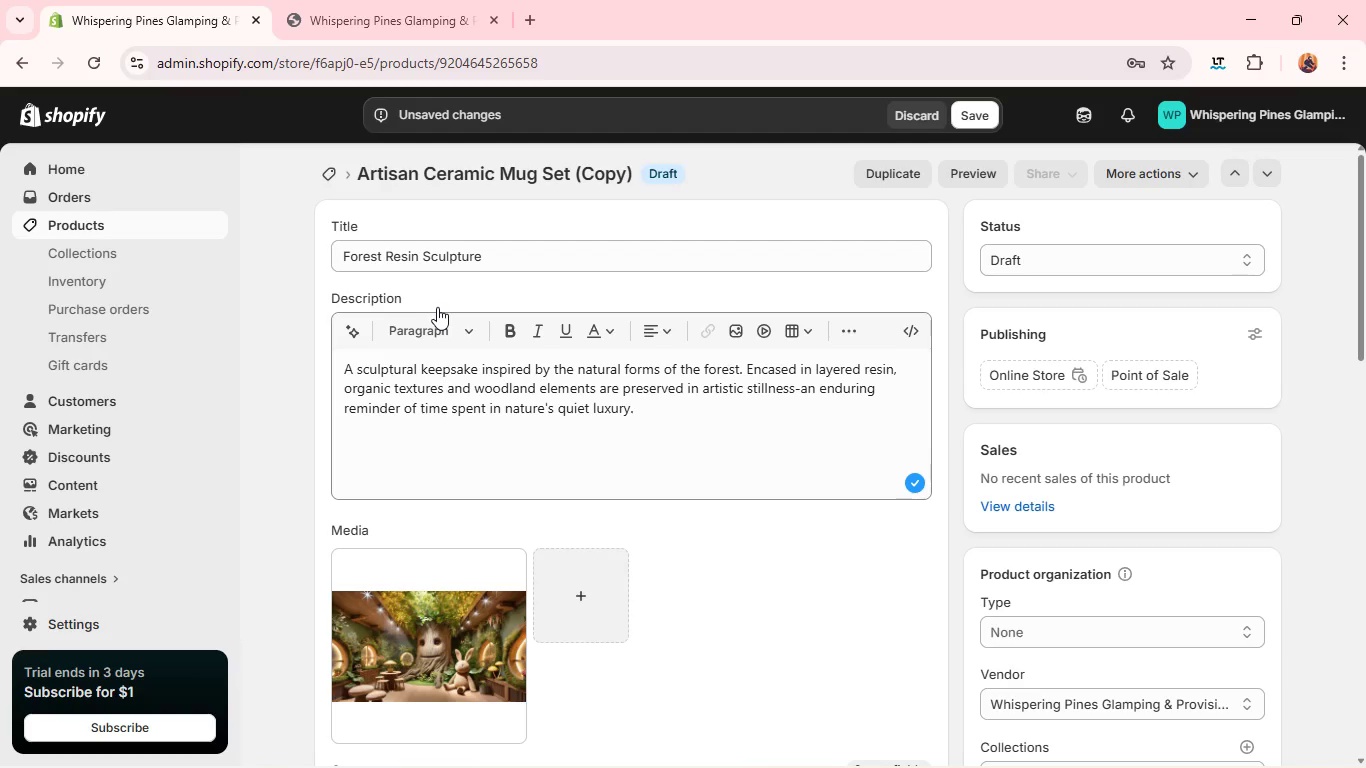 
left_click([498, 609])
 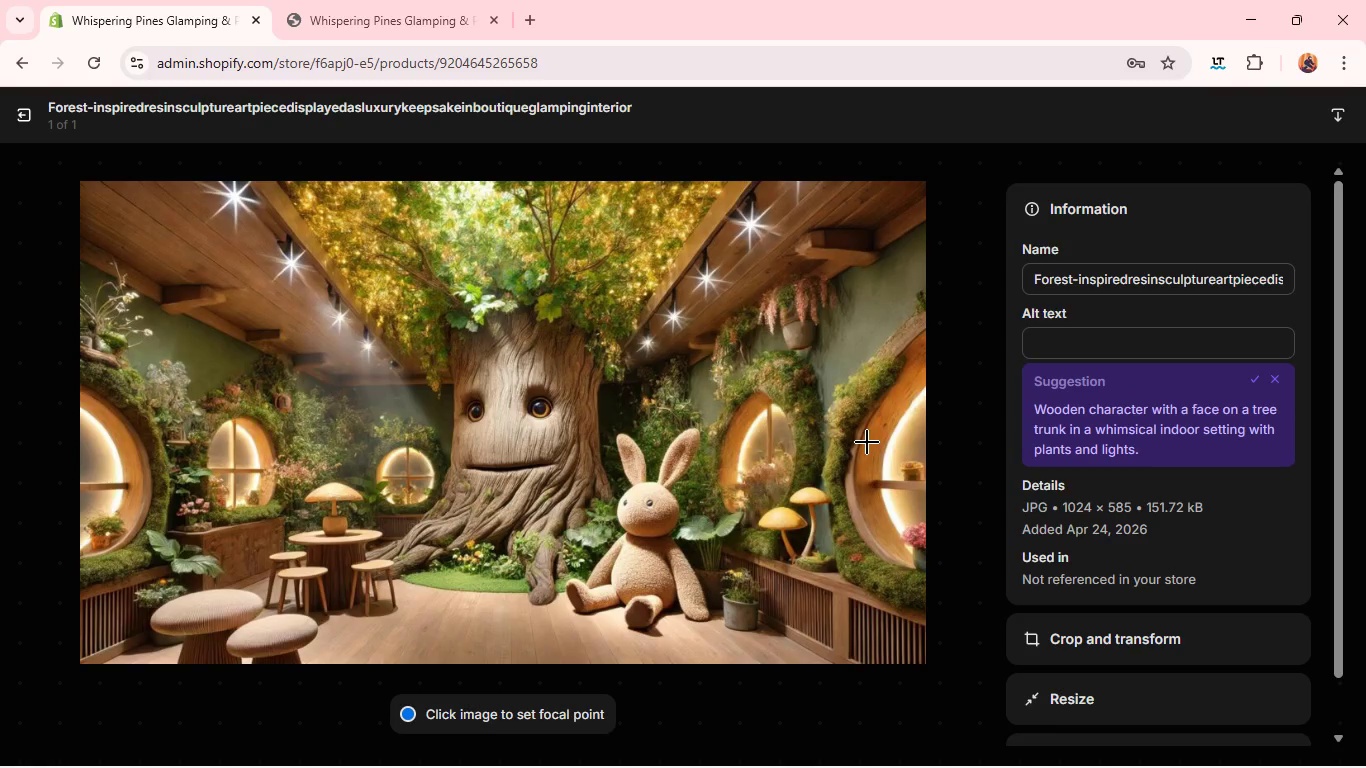 
wait(5.34)
 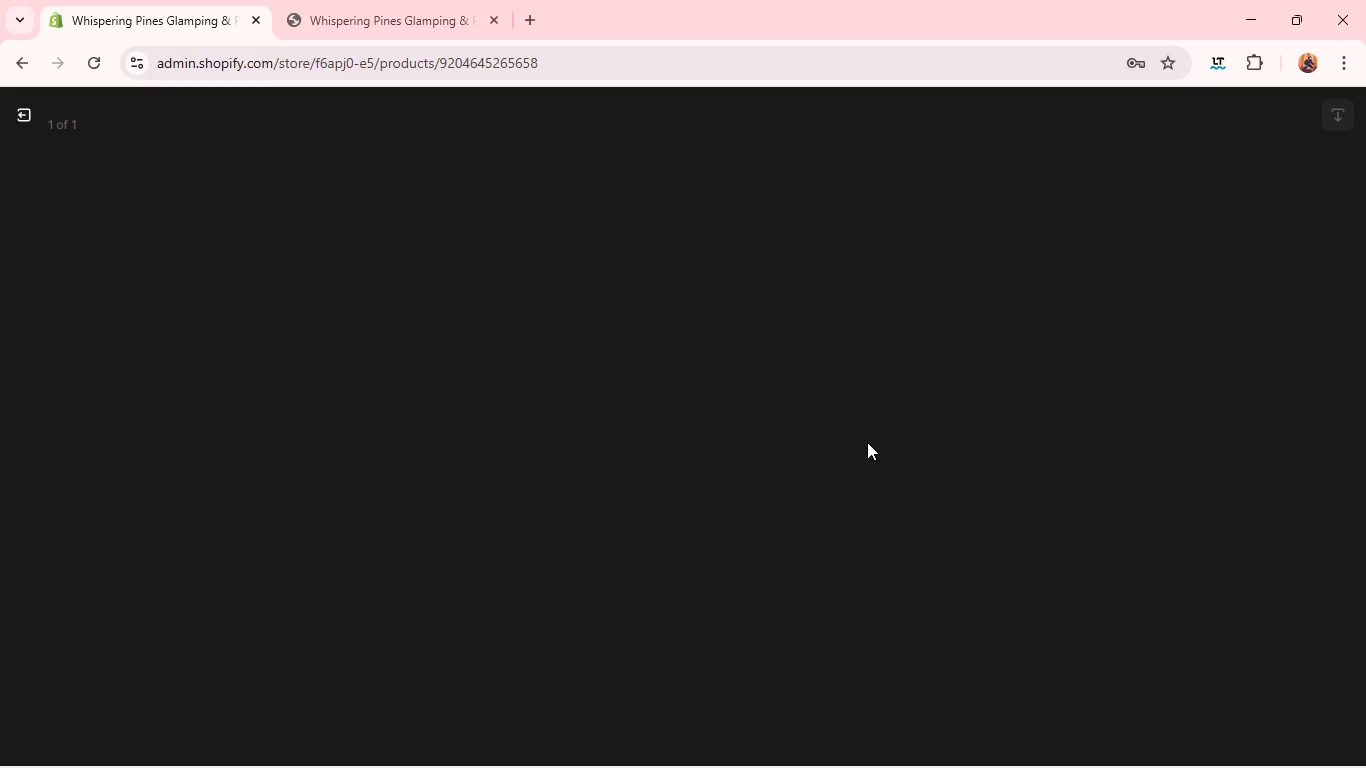 
left_click([1082, 338])
 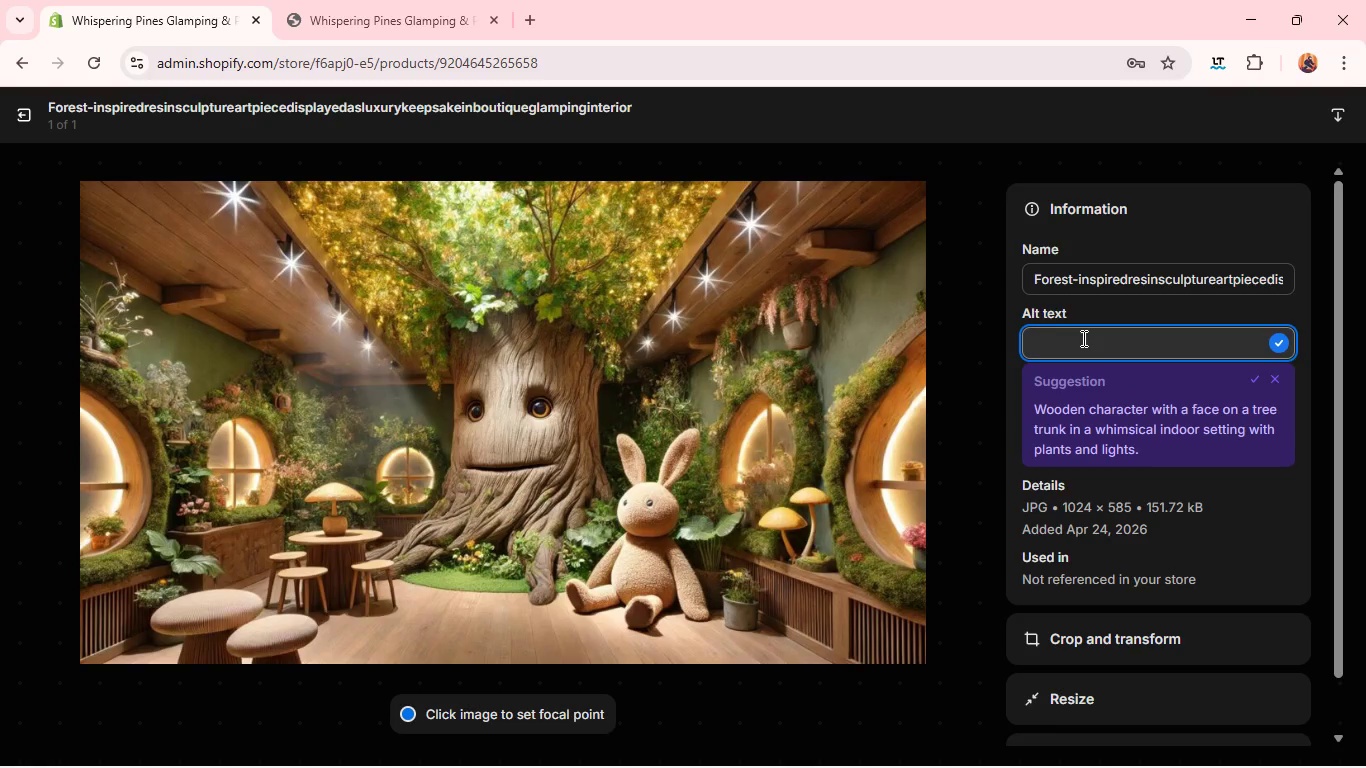 
type(Forest )
key(Backspace)
type(-inspired resin sculpture art pi)
 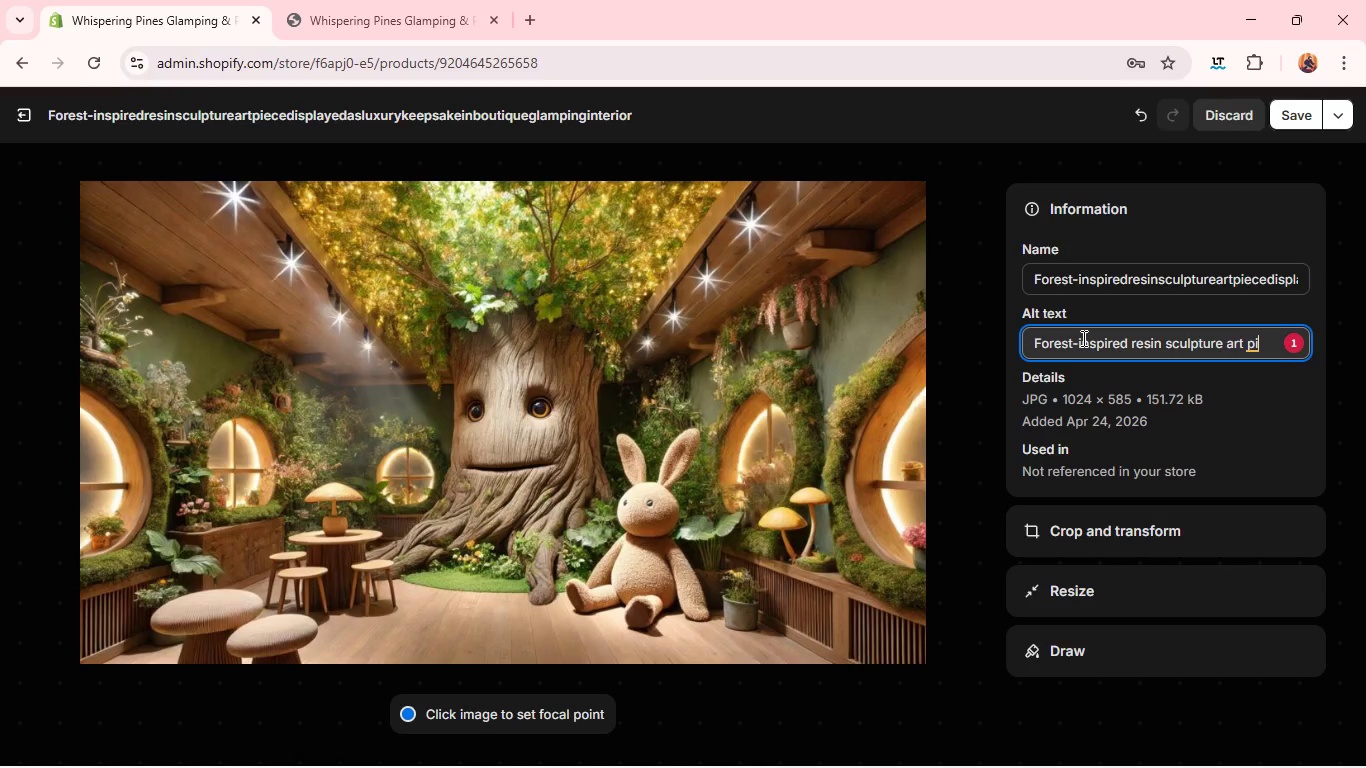 
type(ece displayed as luxury keepsake in boutique glamping interior)
 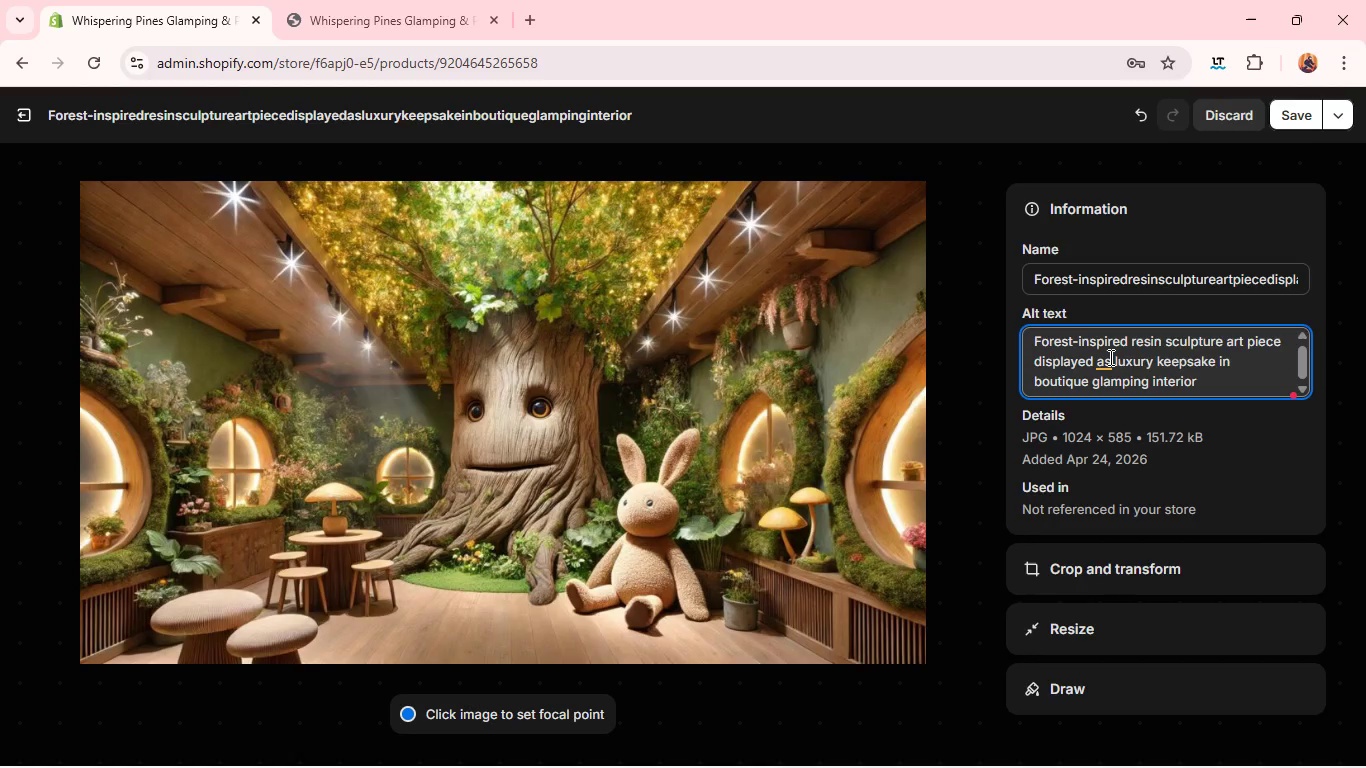 
left_click([1109, 357])
 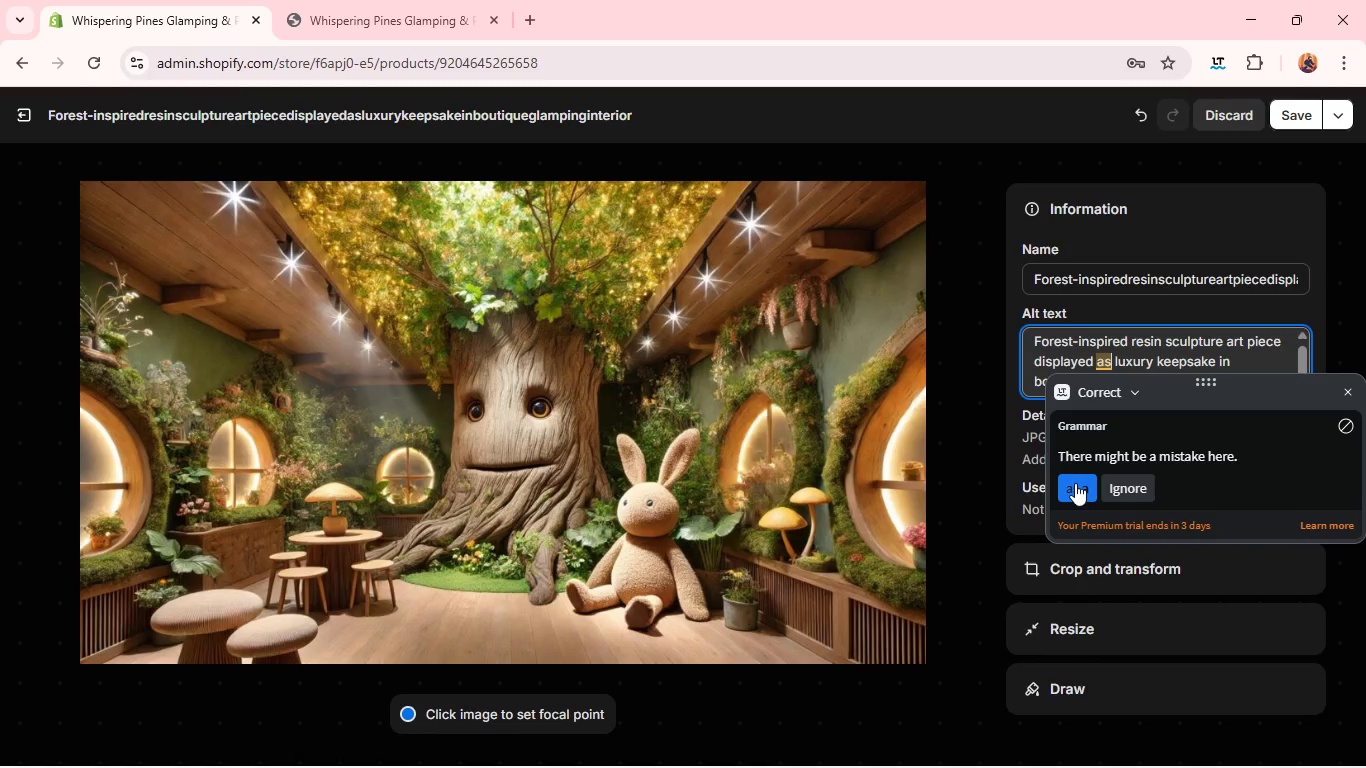 
left_click([1075, 483])
 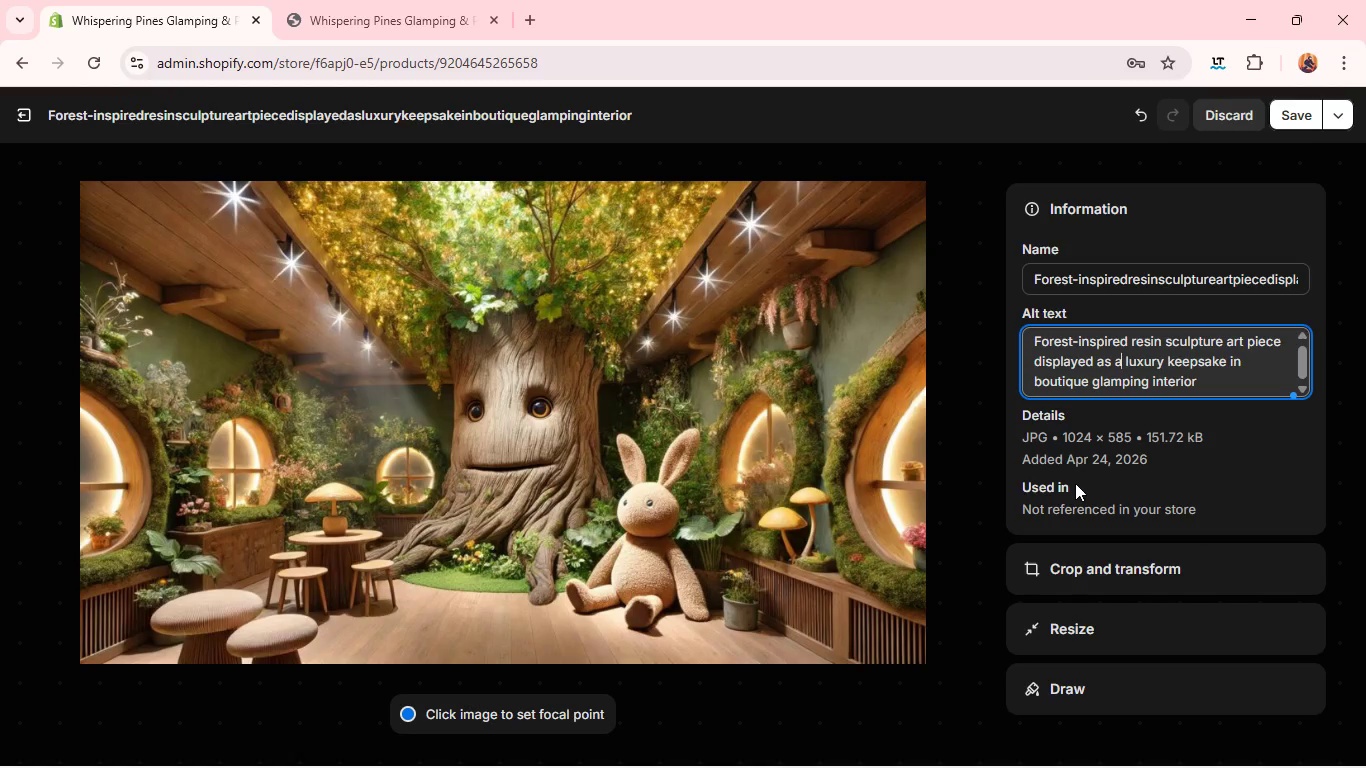 
left_click([1093, 561])
 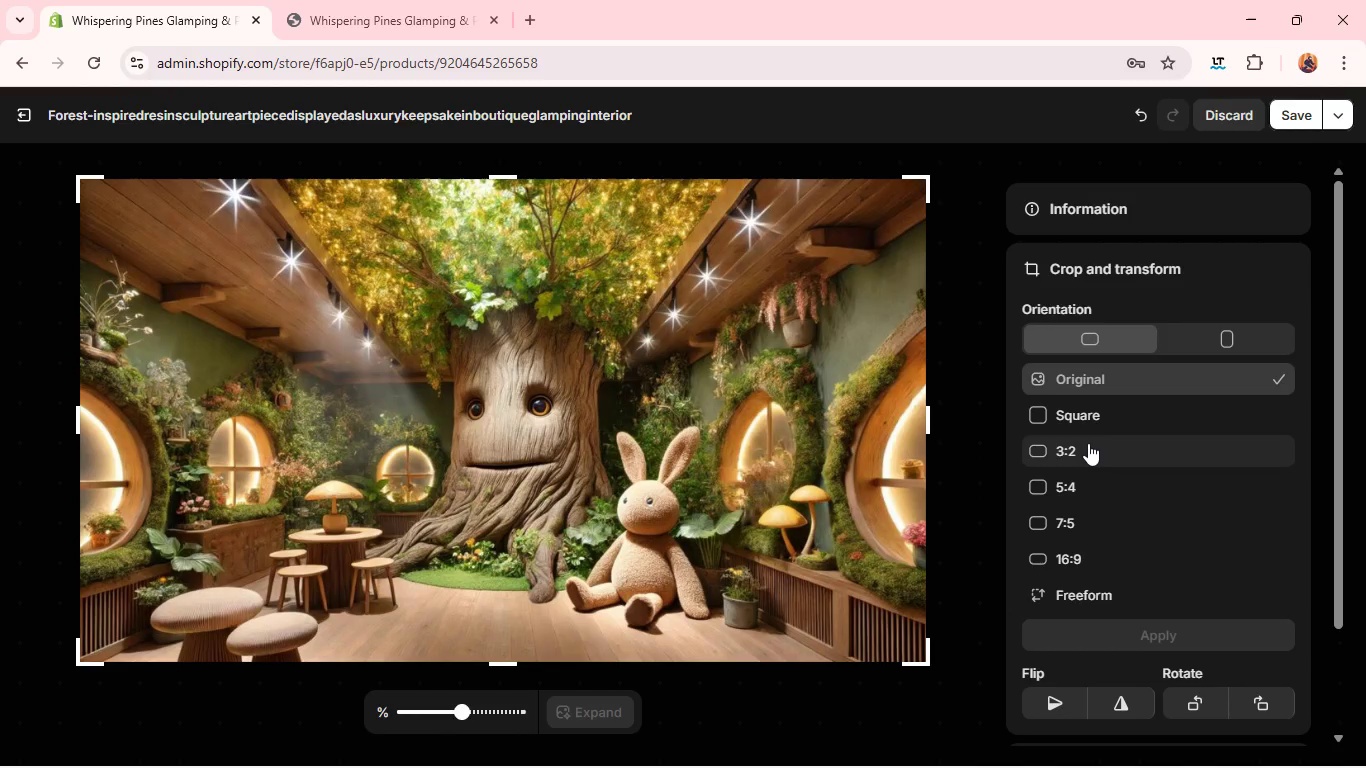 
left_click([1088, 443])
 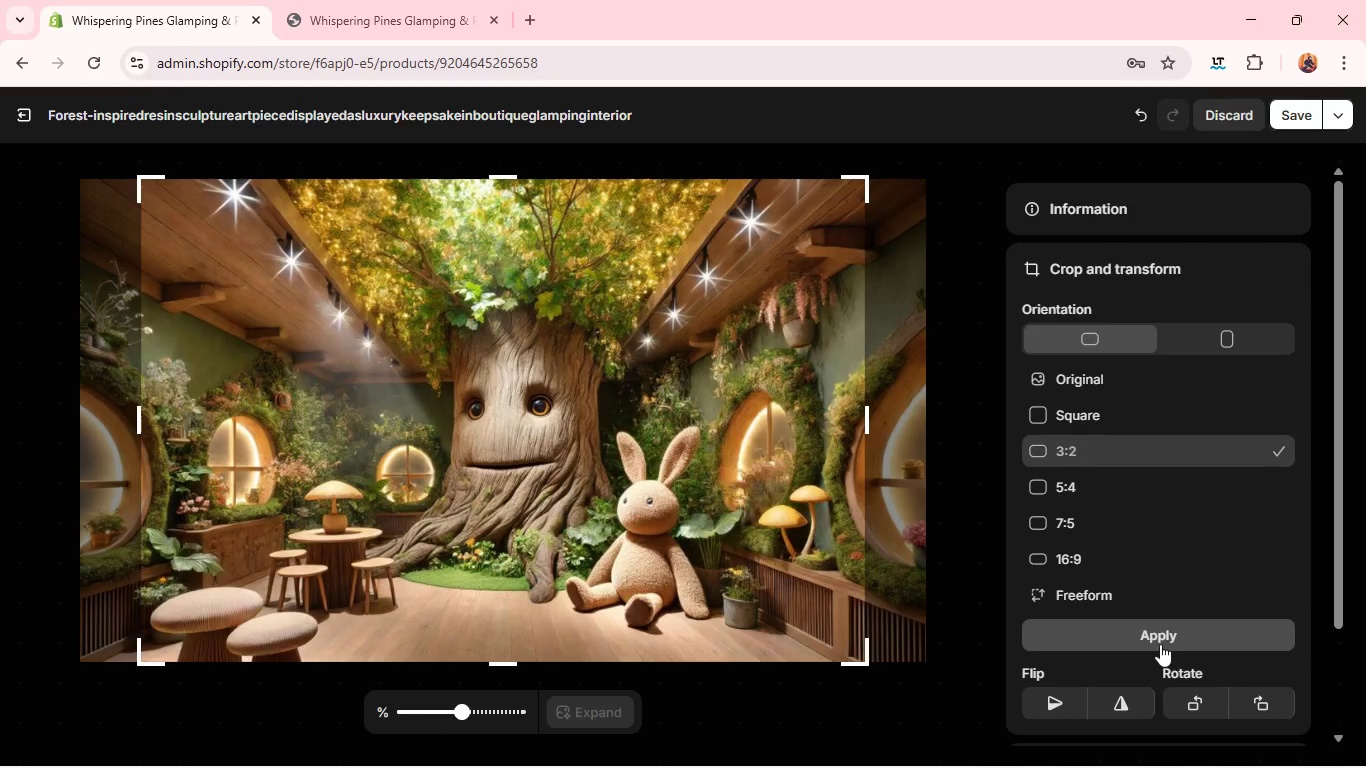 
left_click([1159, 640])
 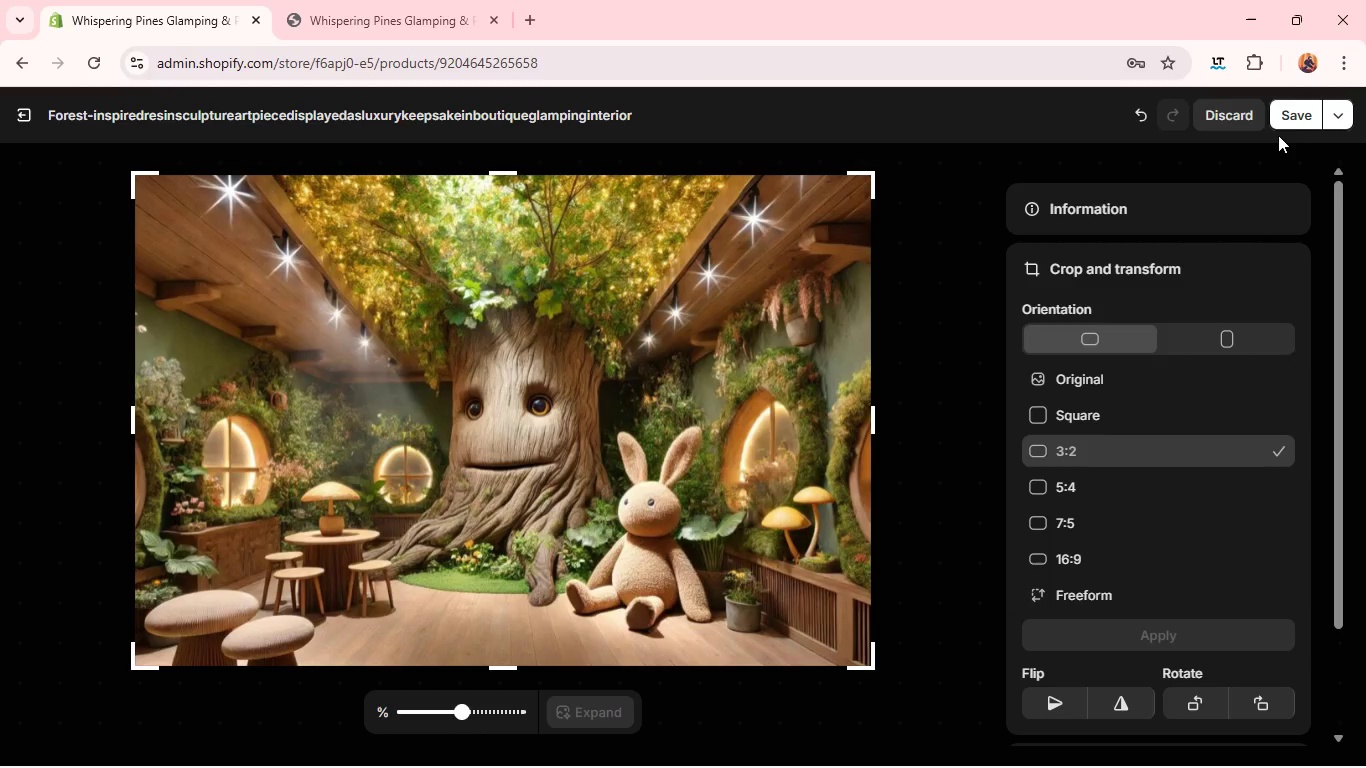 
left_click([1289, 119])
 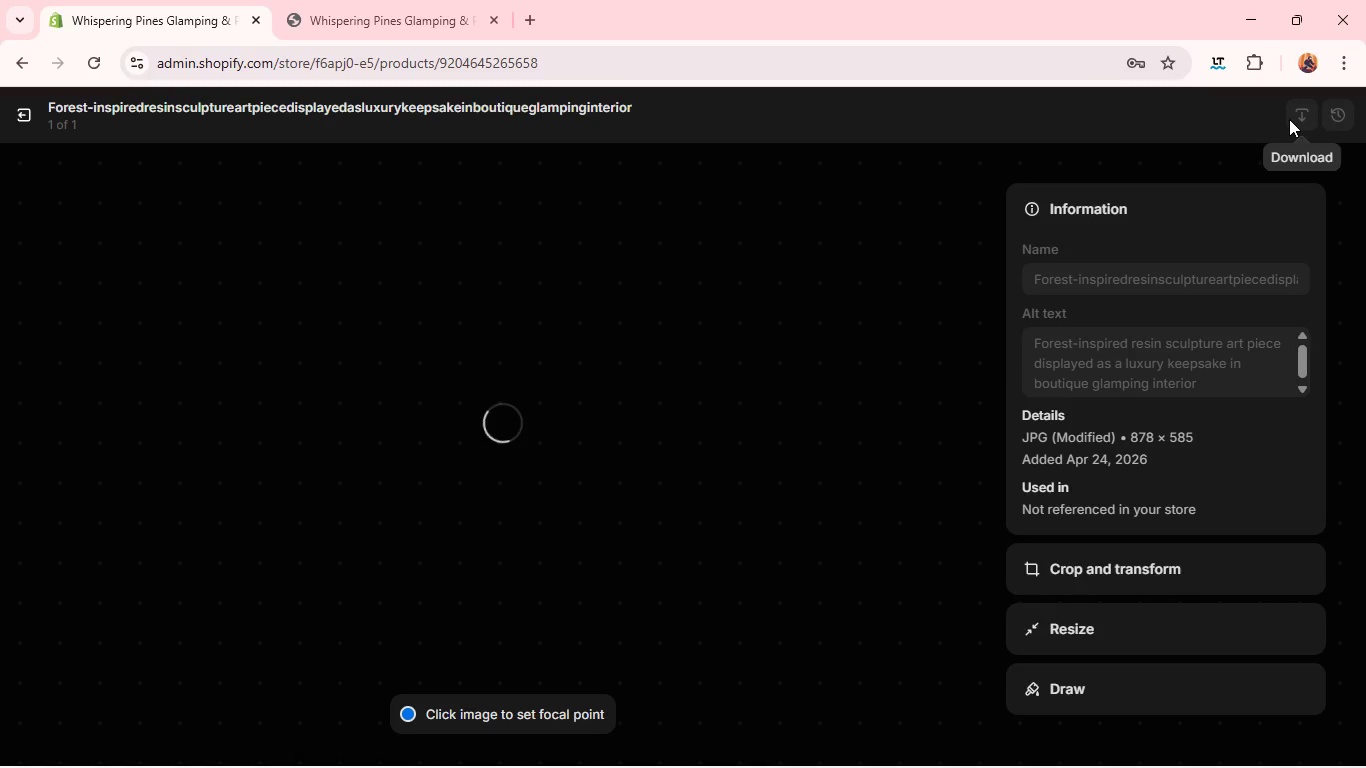 
wait(12.83)
 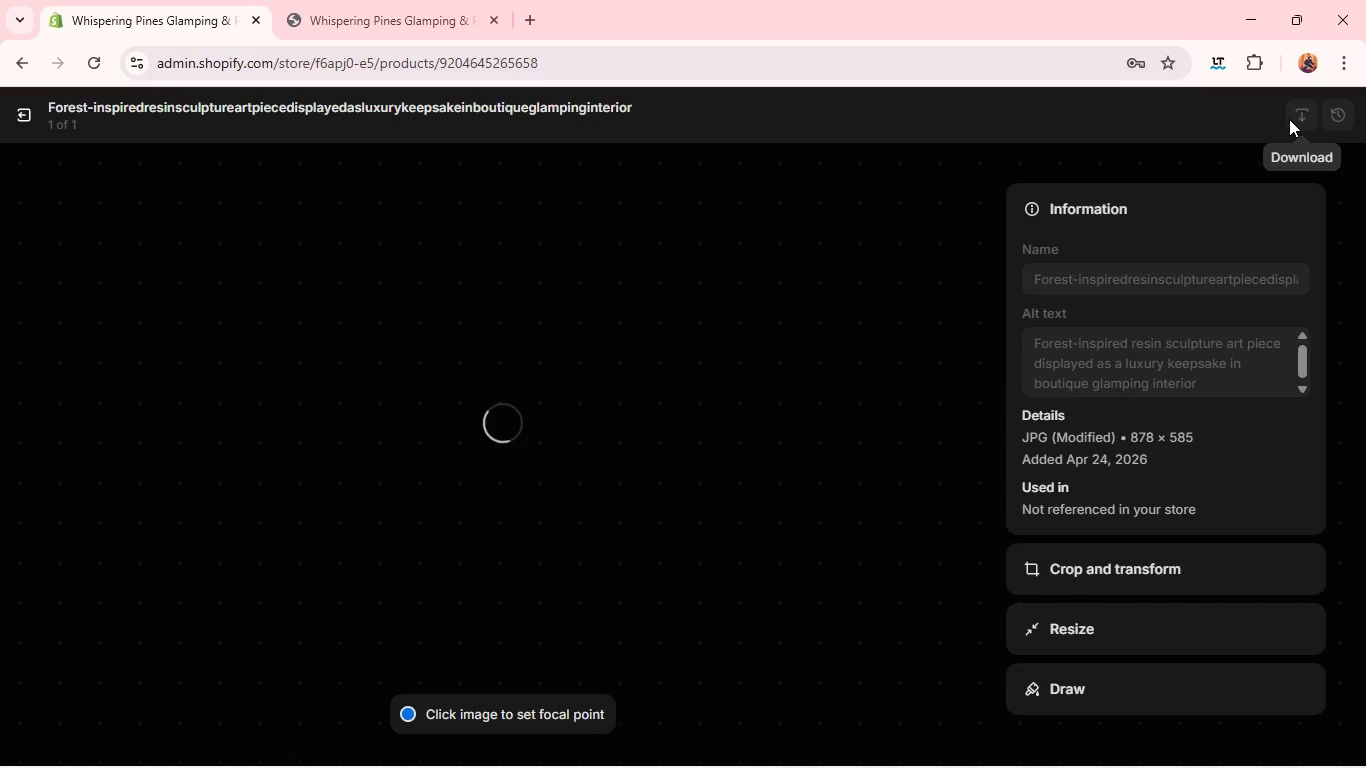 
left_click([32, 129])
 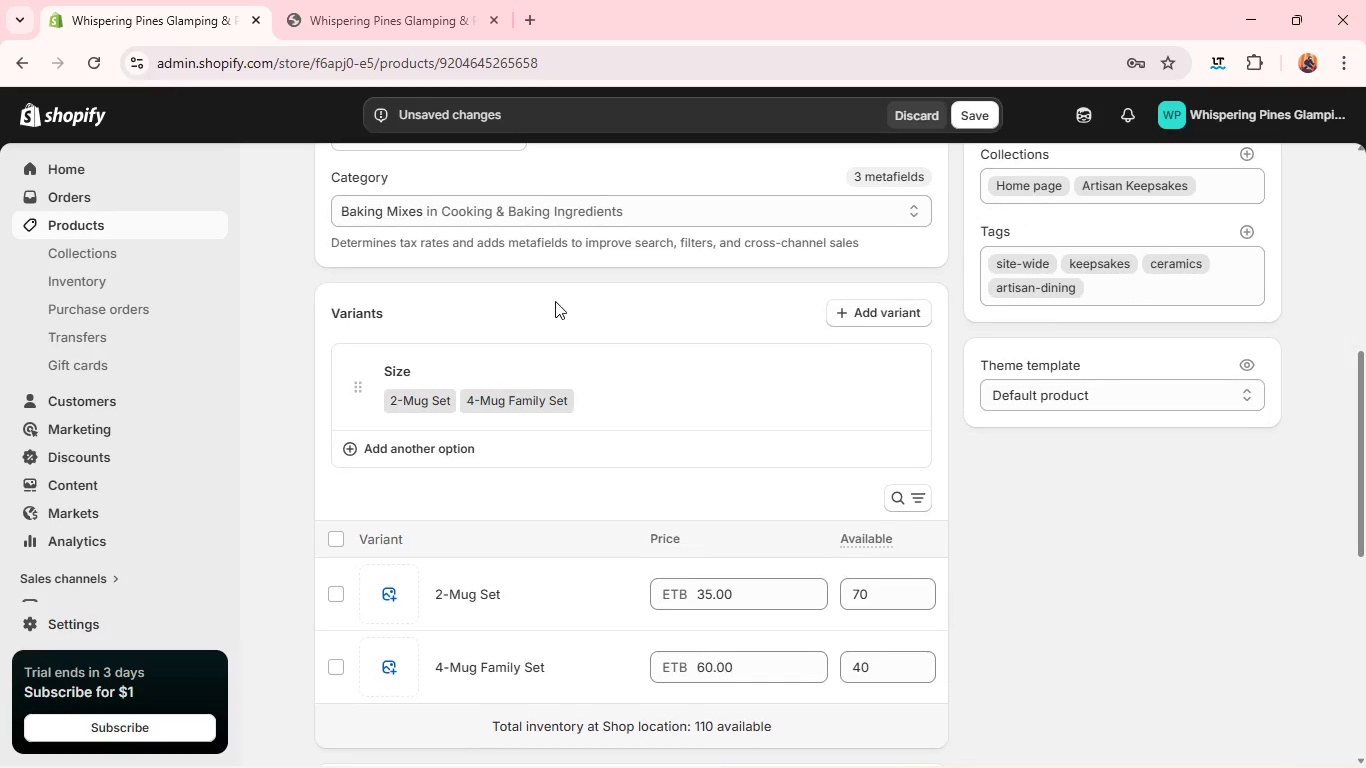 
left_click([517, 384])
 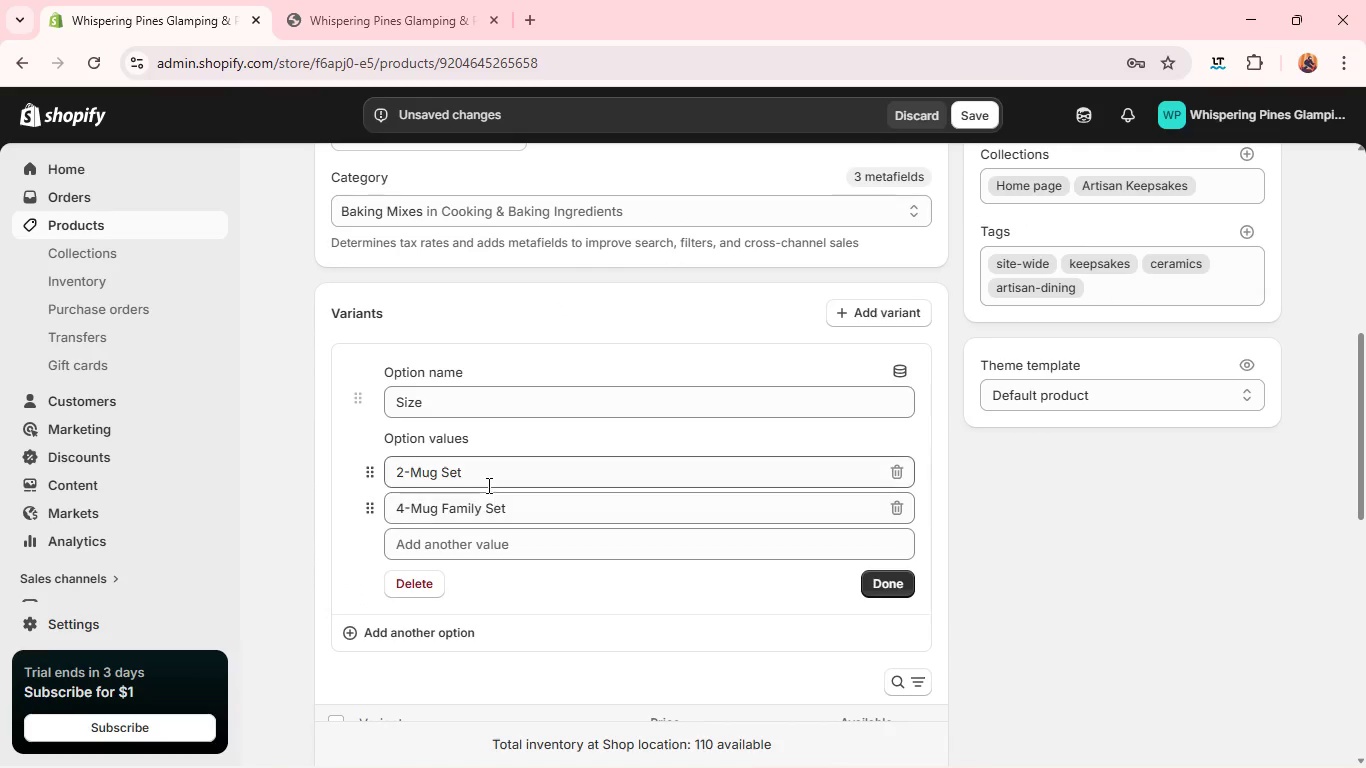 
double_click([487, 485])
 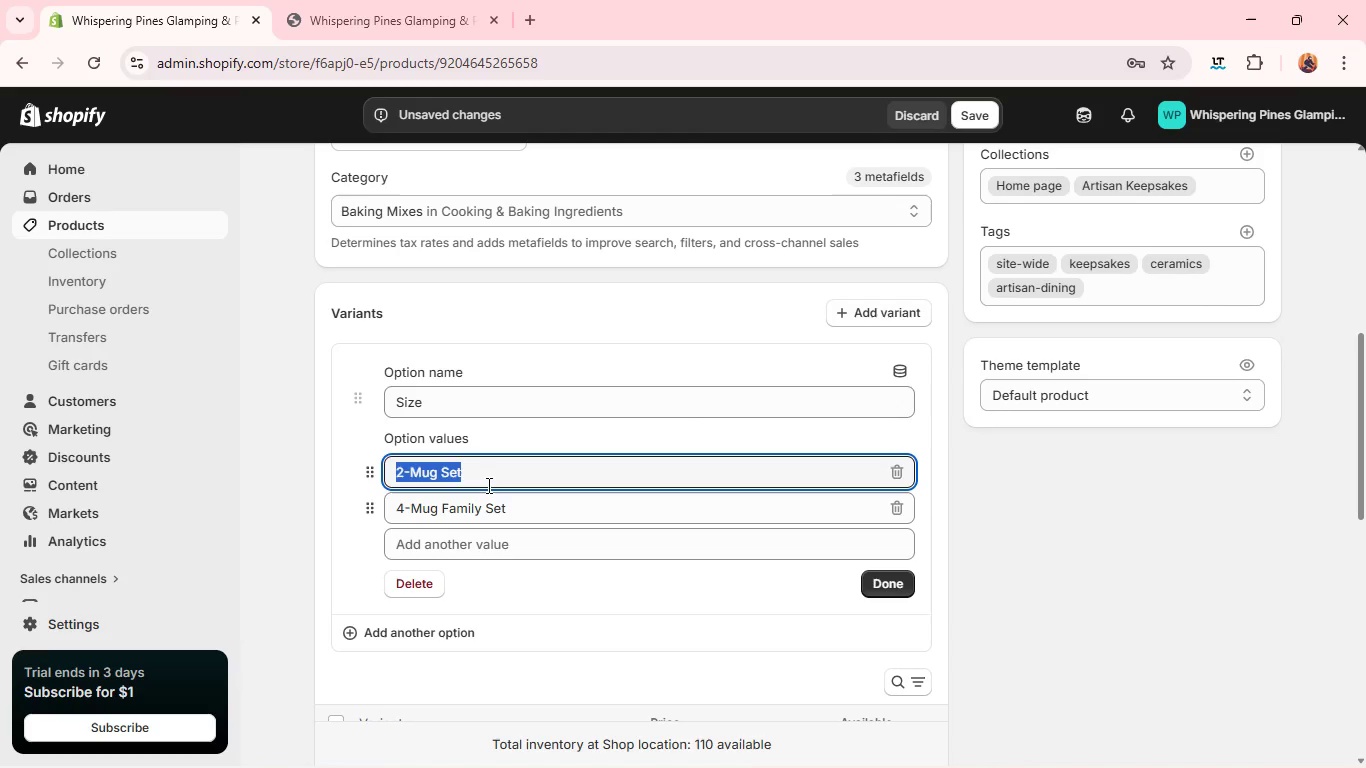 
triple_click([487, 485])
 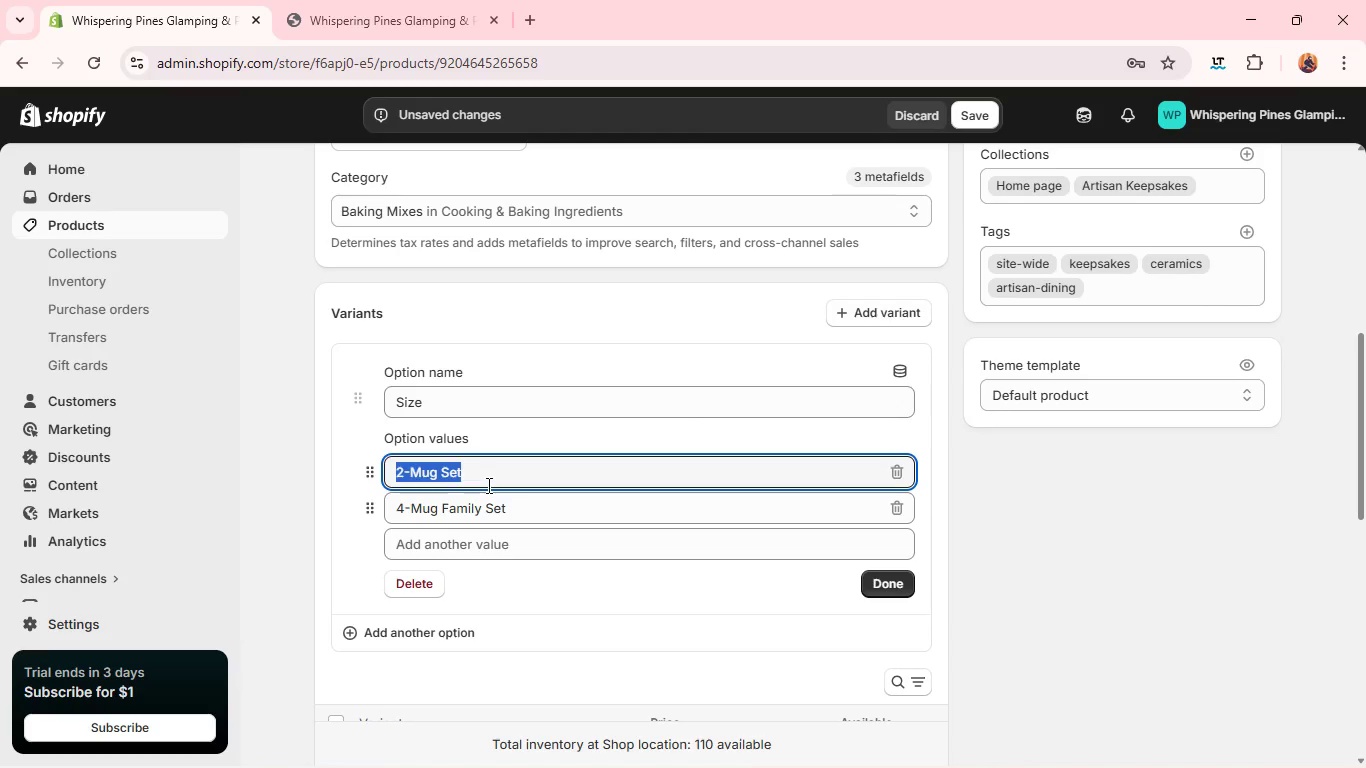 
type(Small sculptue)
 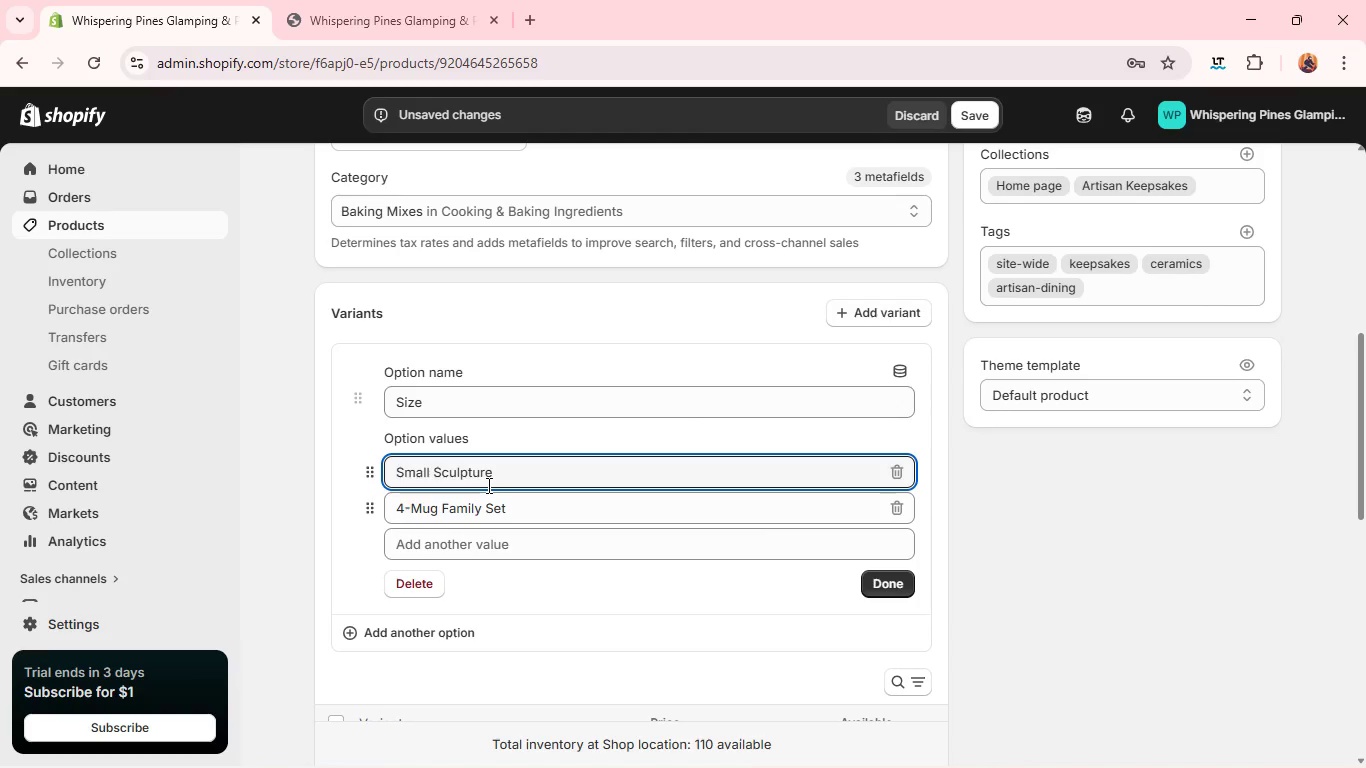 
 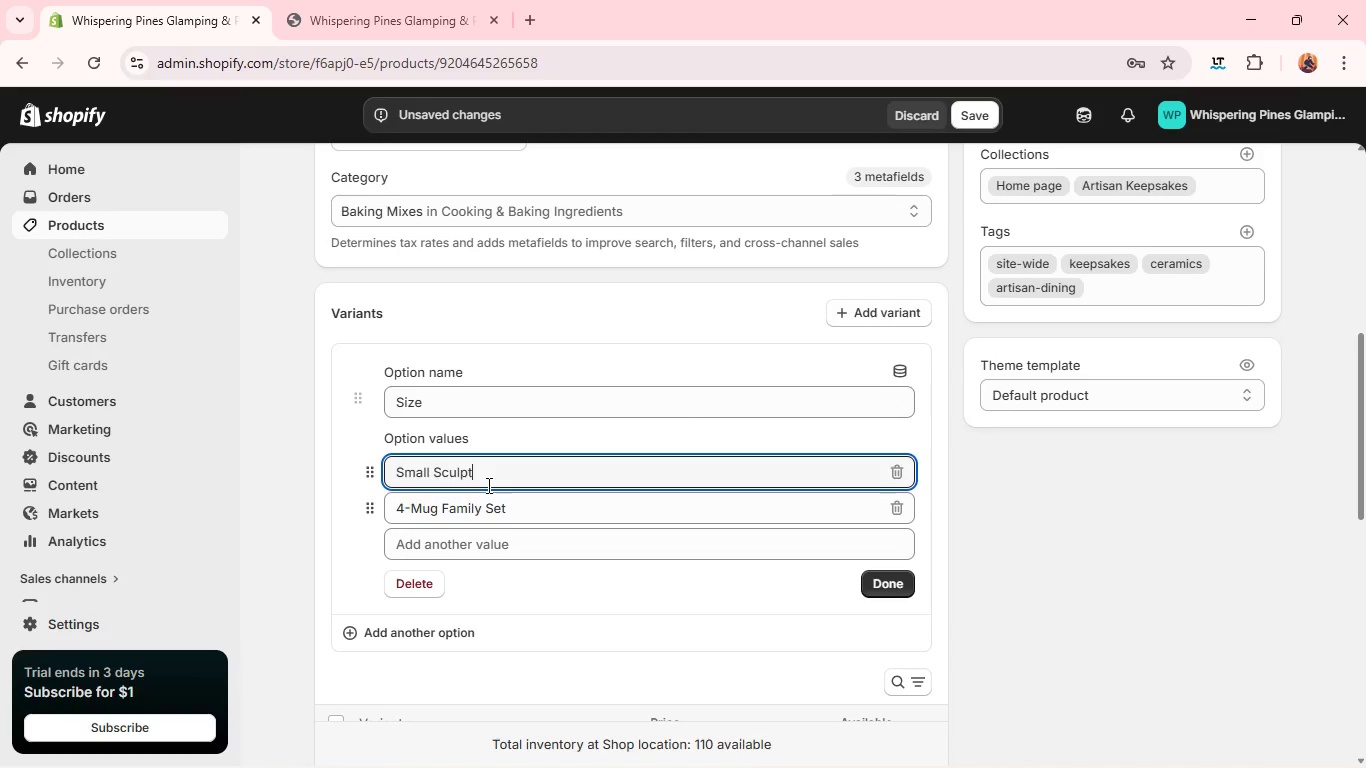 
hold_key(key=R, duration=0.33)
 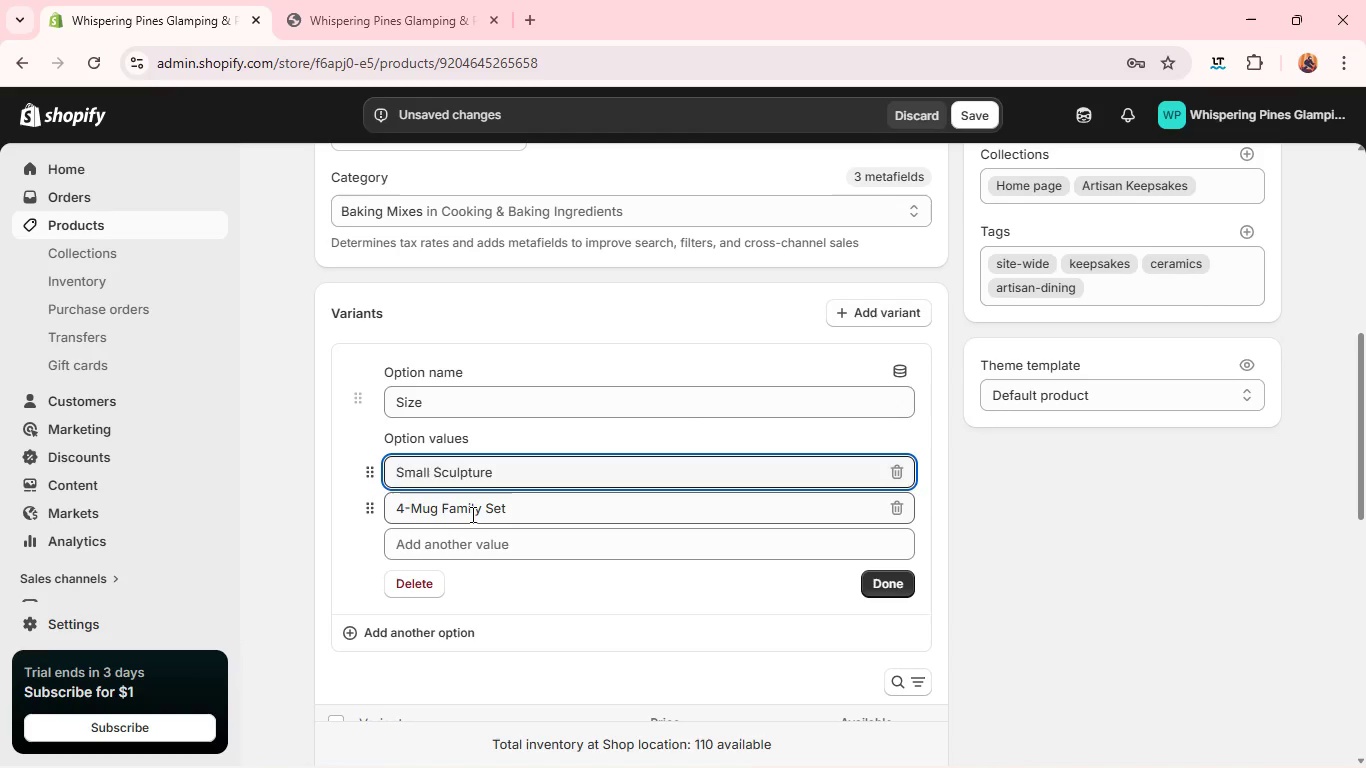 
double_click([471, 514])
 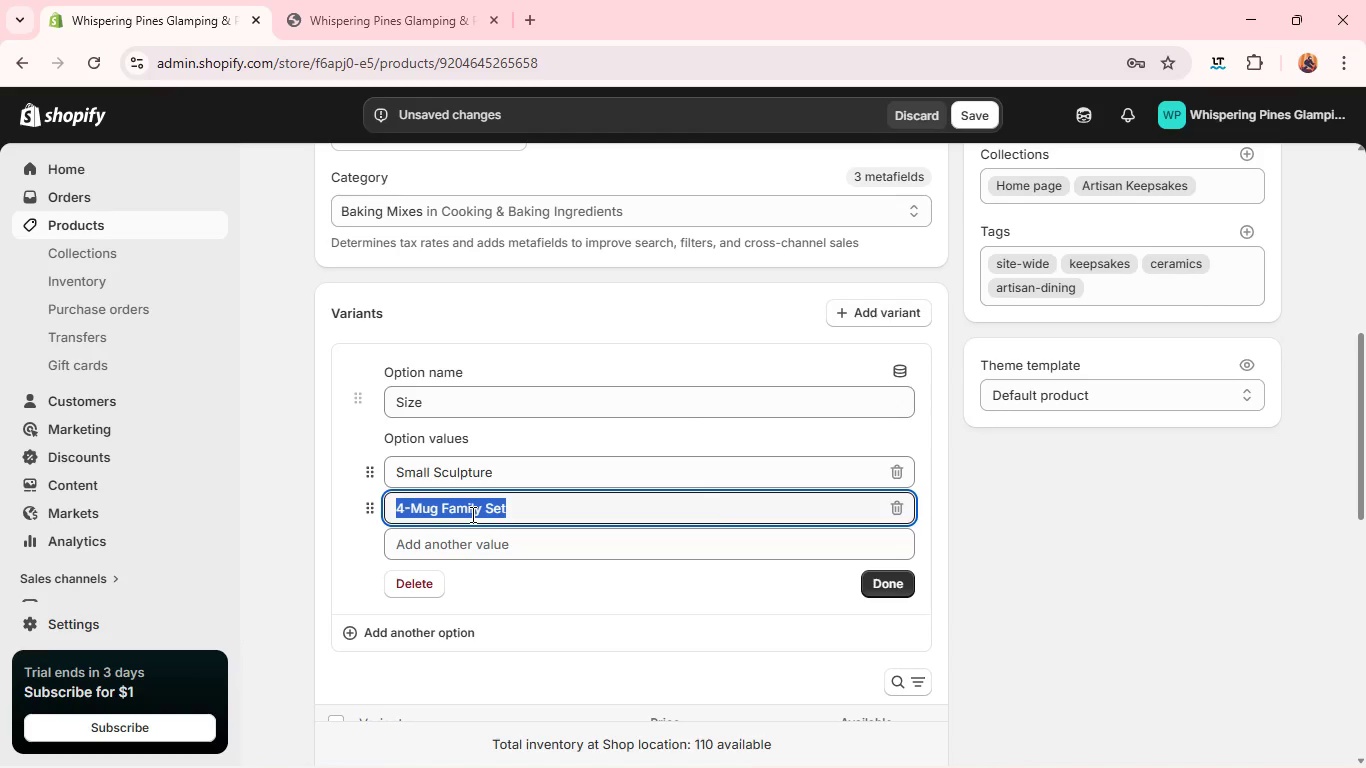 
triple_click([471, 514])
 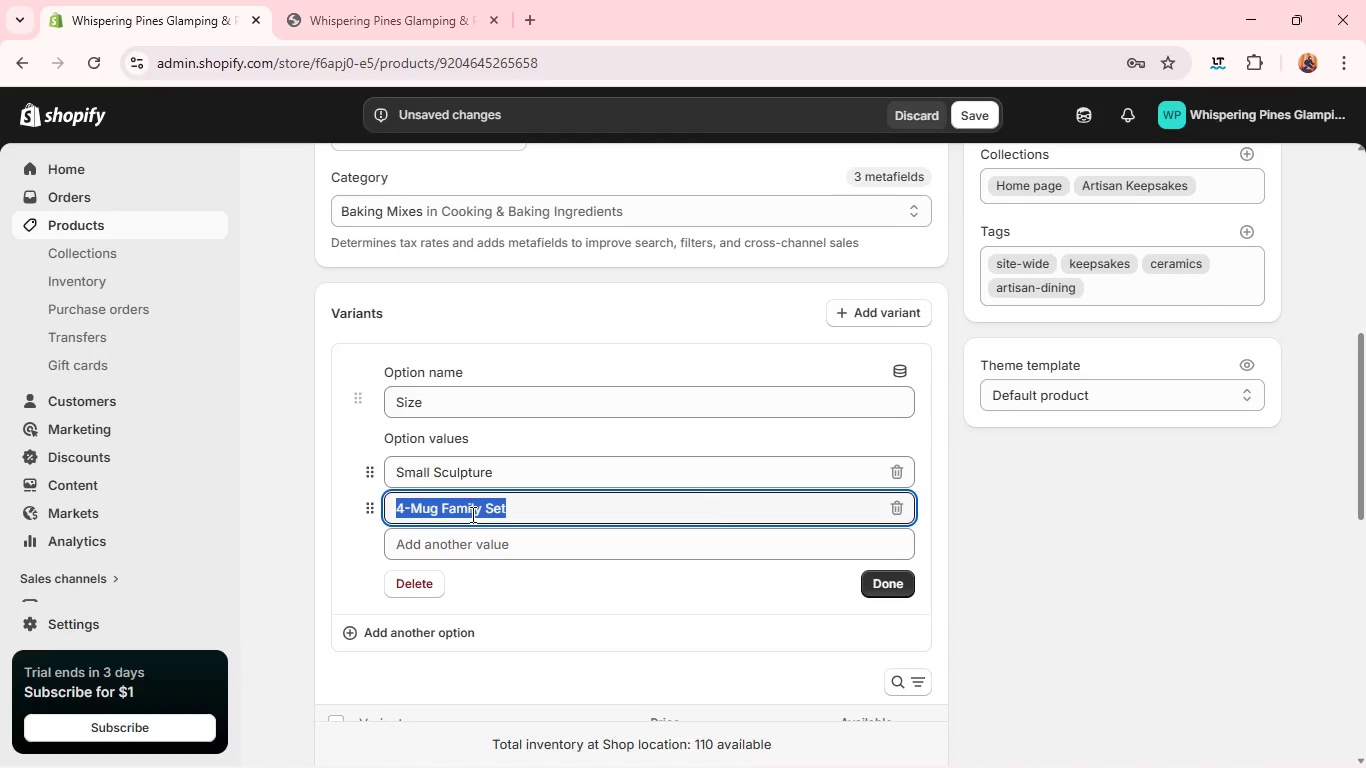 
triple_click([471, 514])
 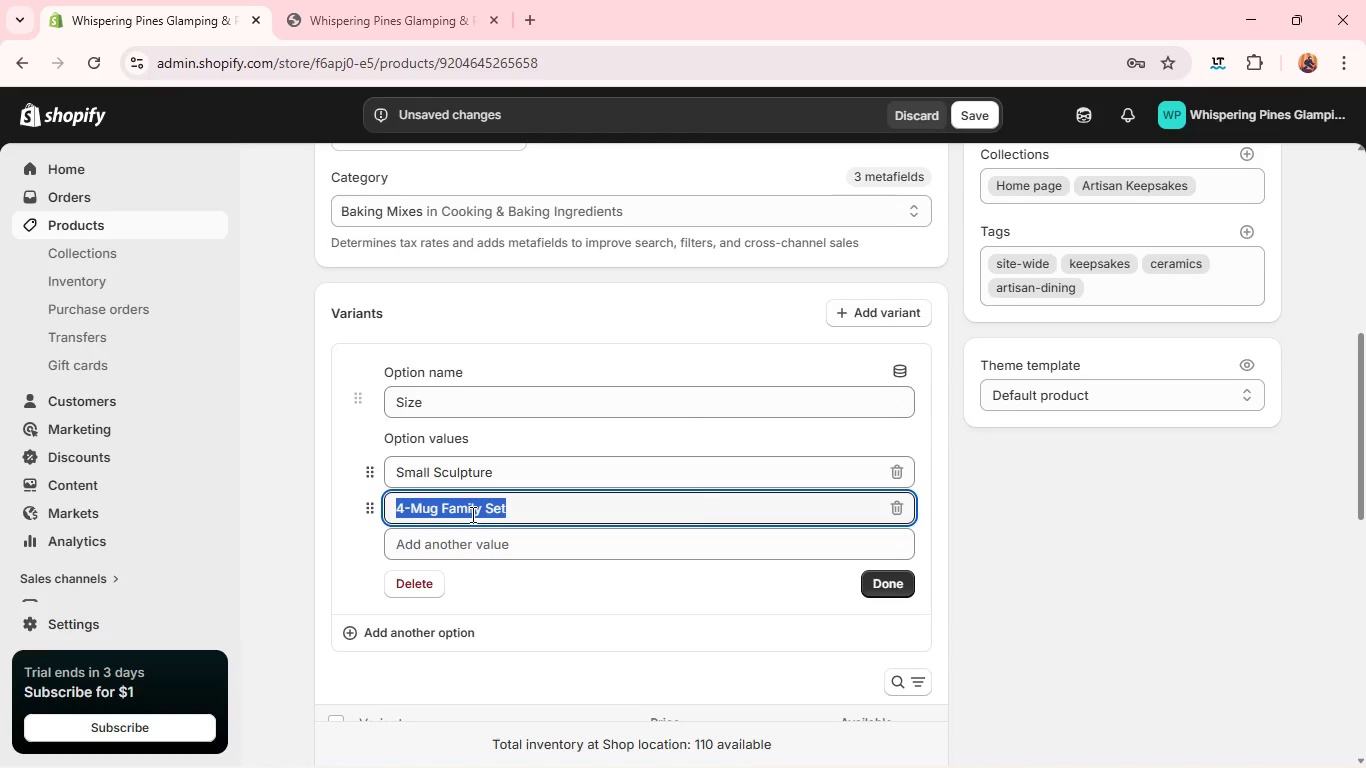 
type(large Statement Piece)
 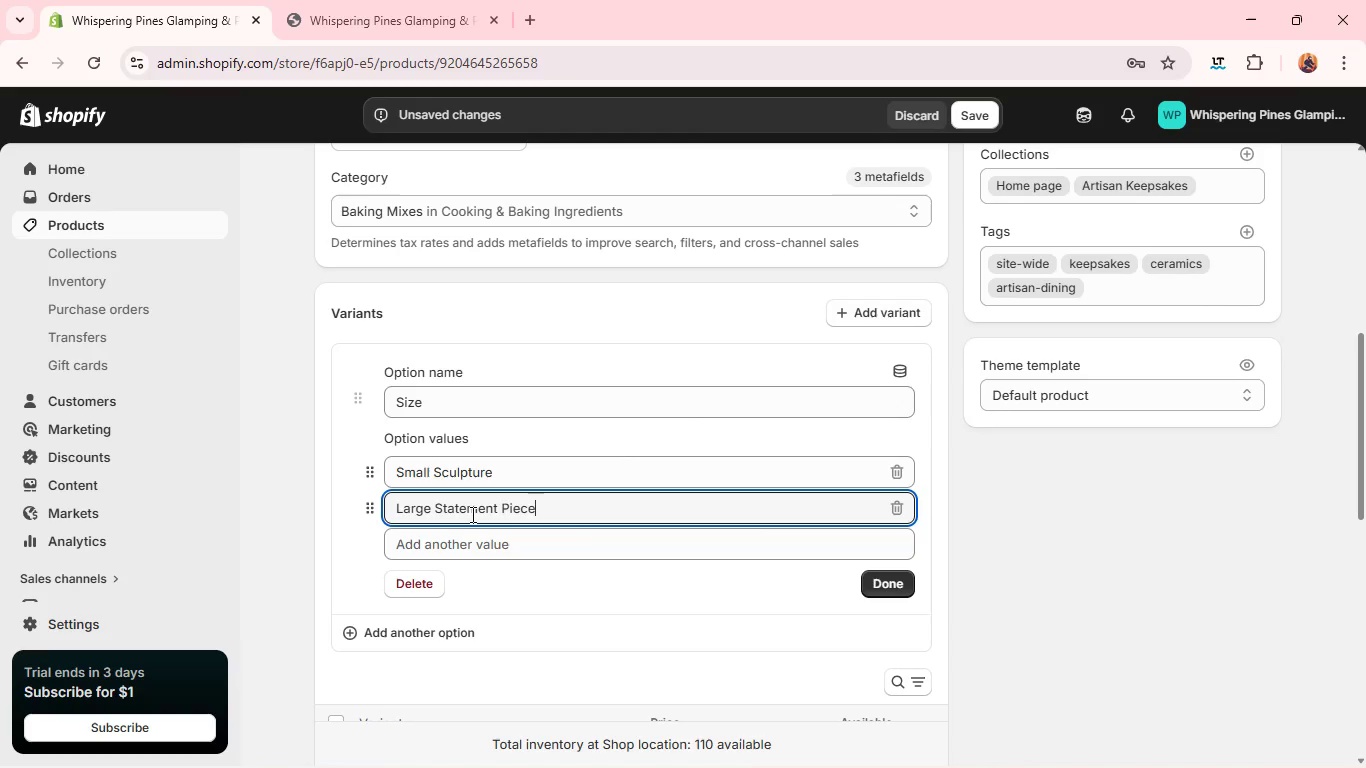 
wait(6.38)
 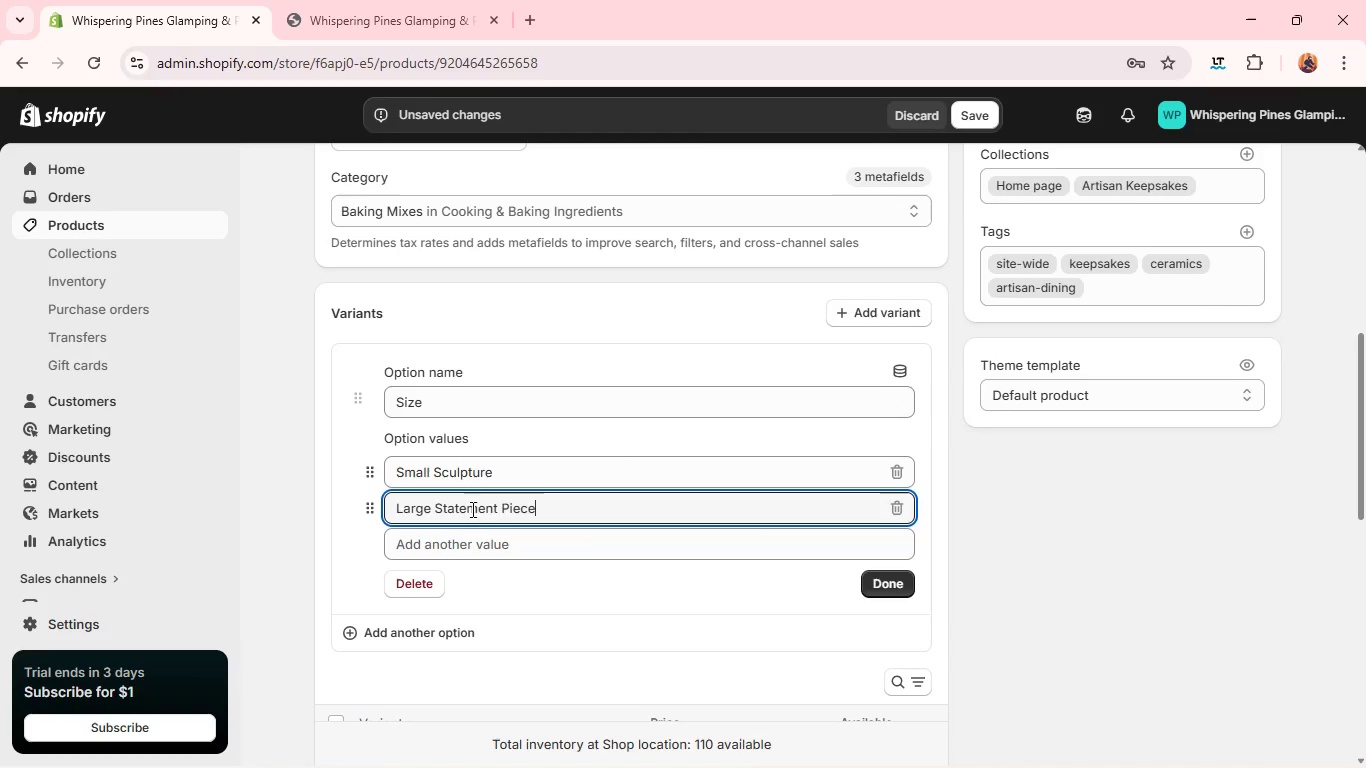 
left_click([908, 594])
 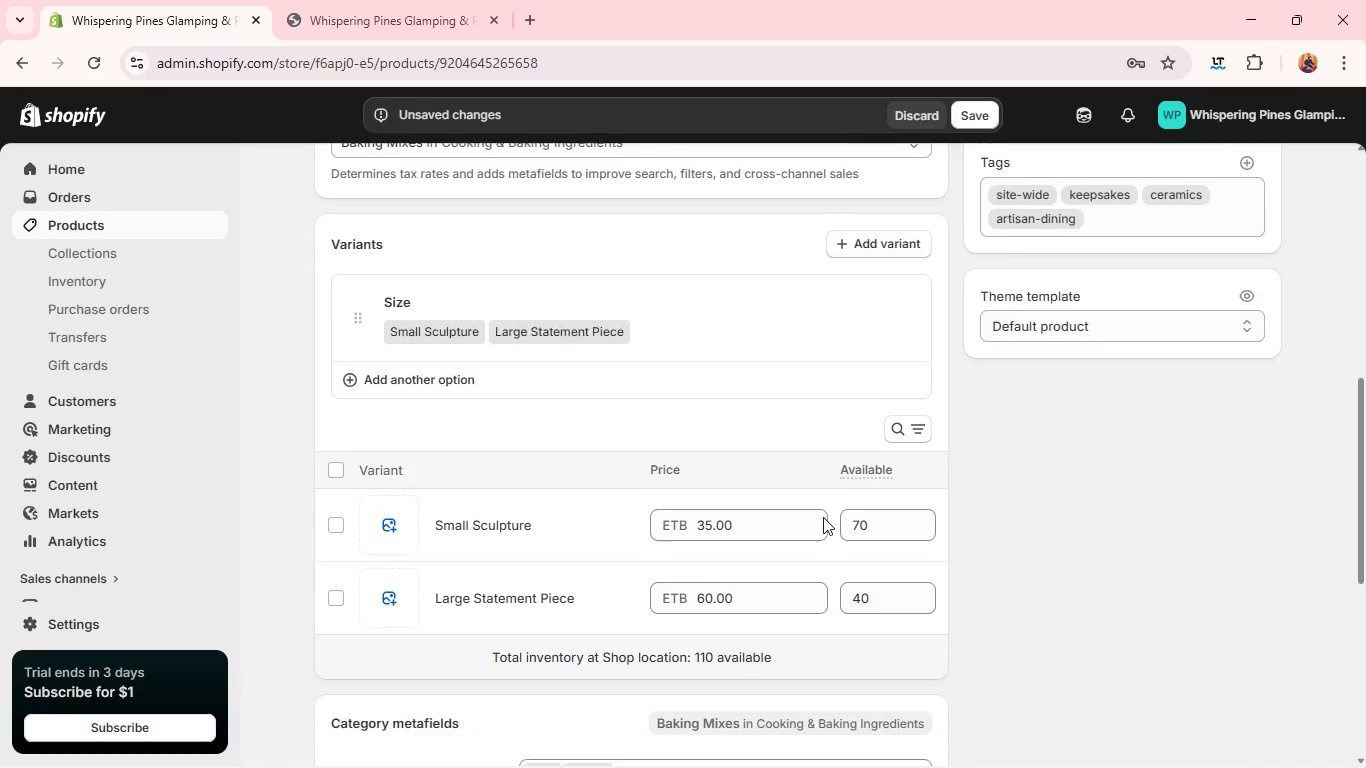 
wait(8.62)
 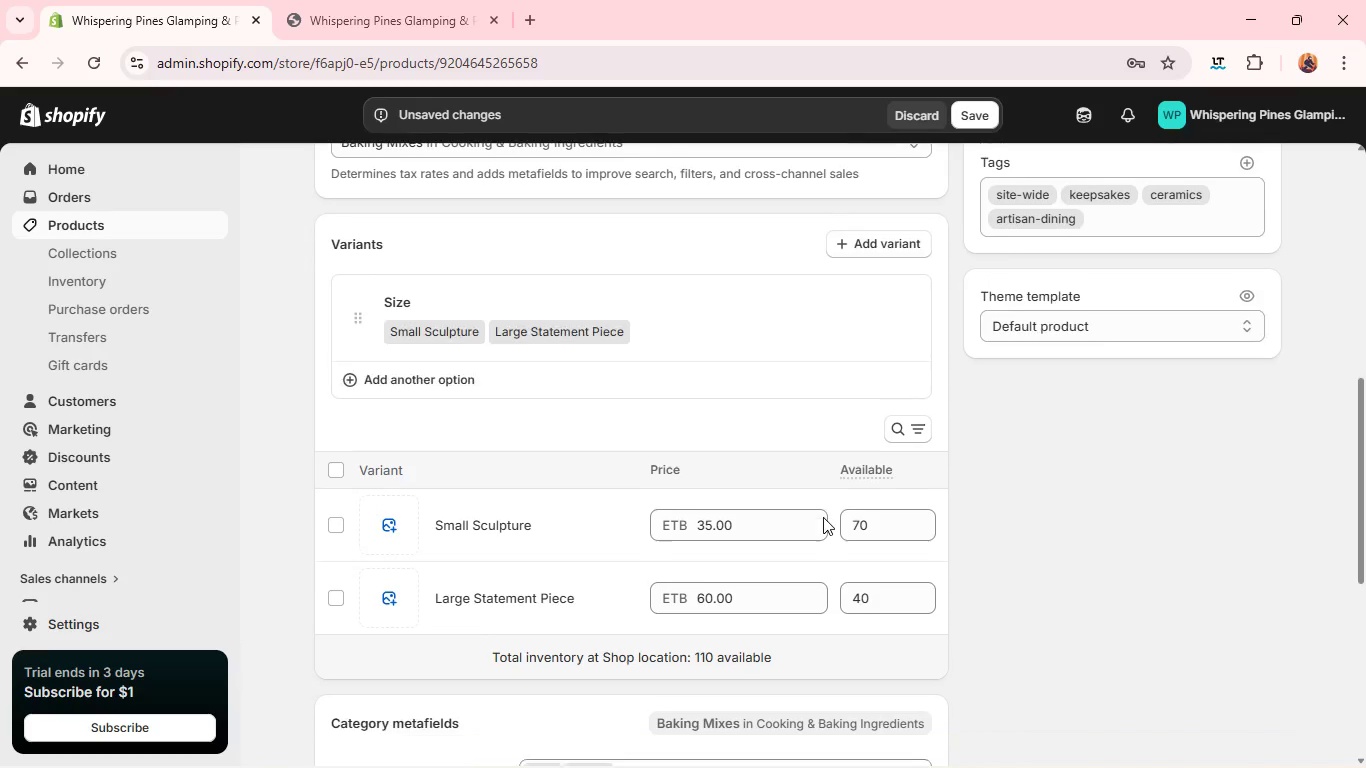 
double_click([738, 377])
 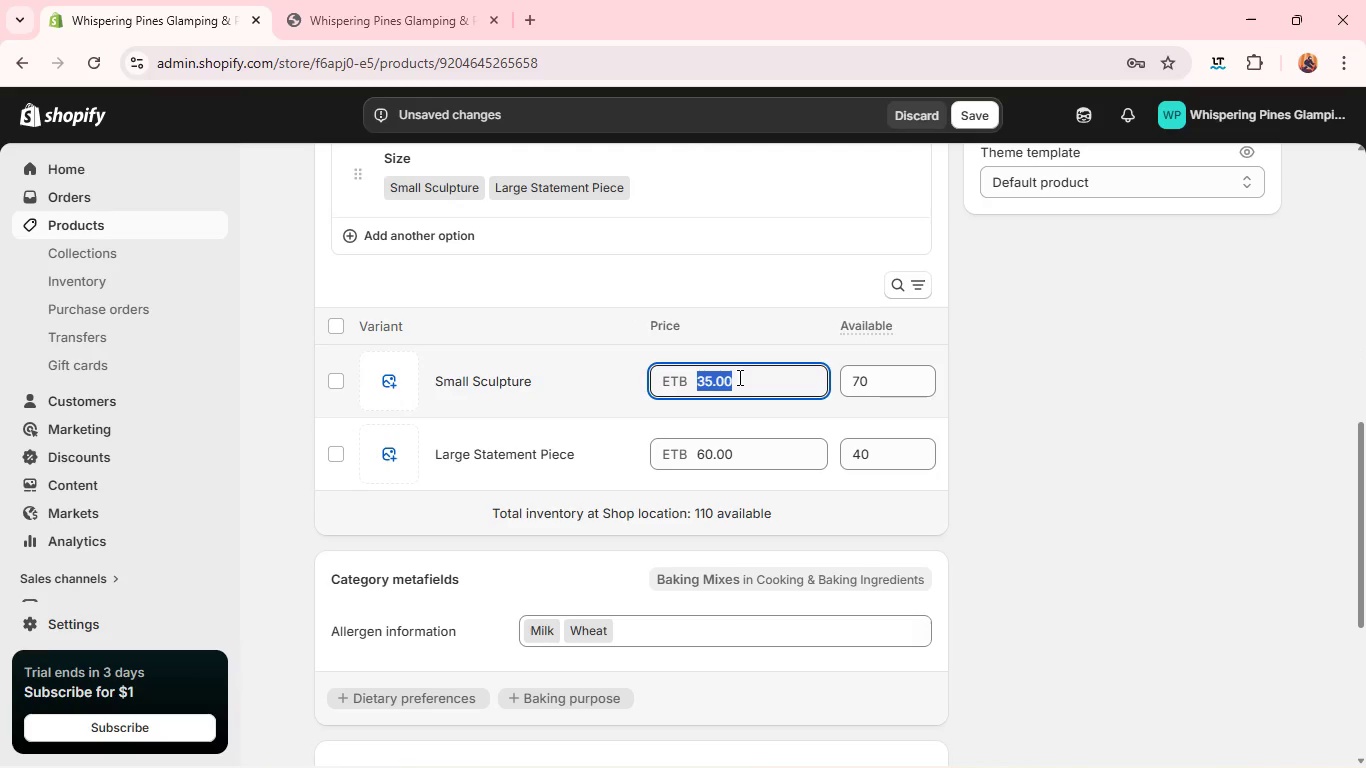 
triple_click([738, 377])
 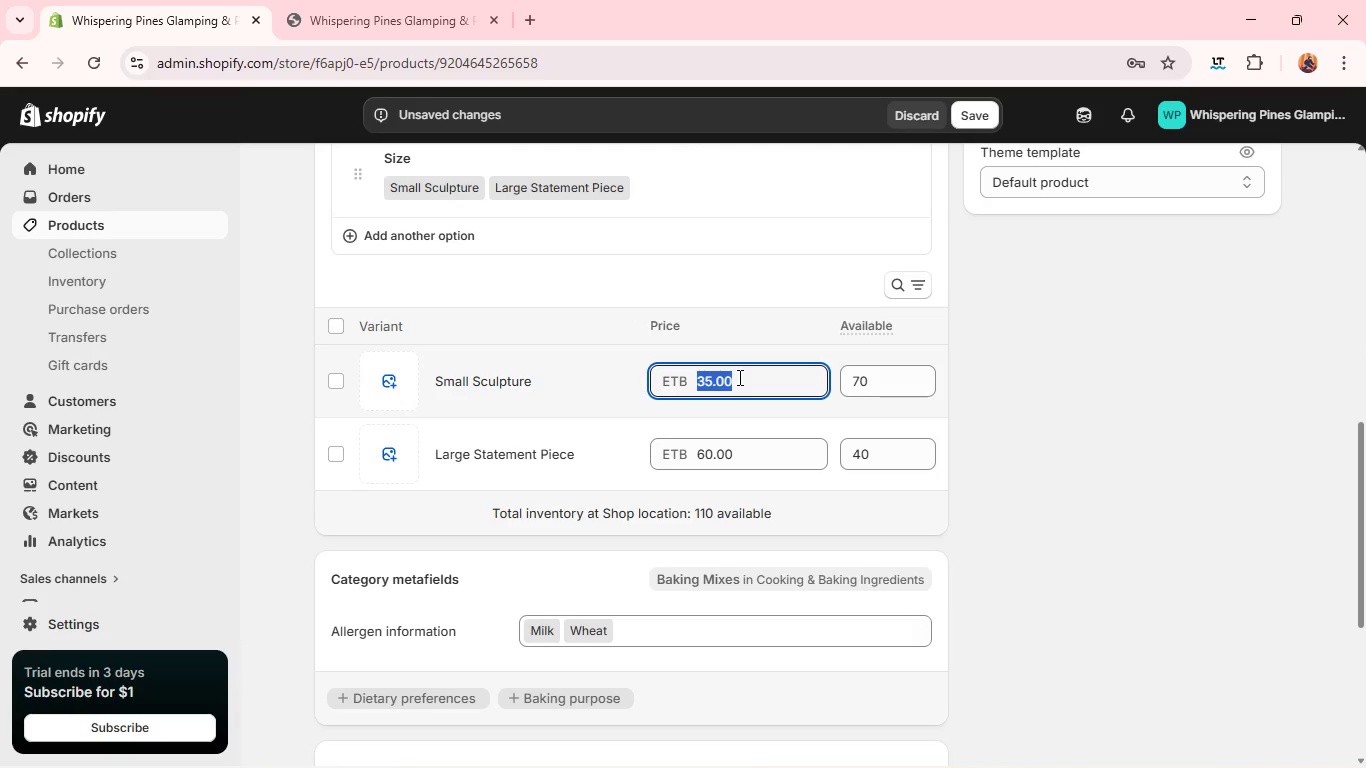 
type(90)
 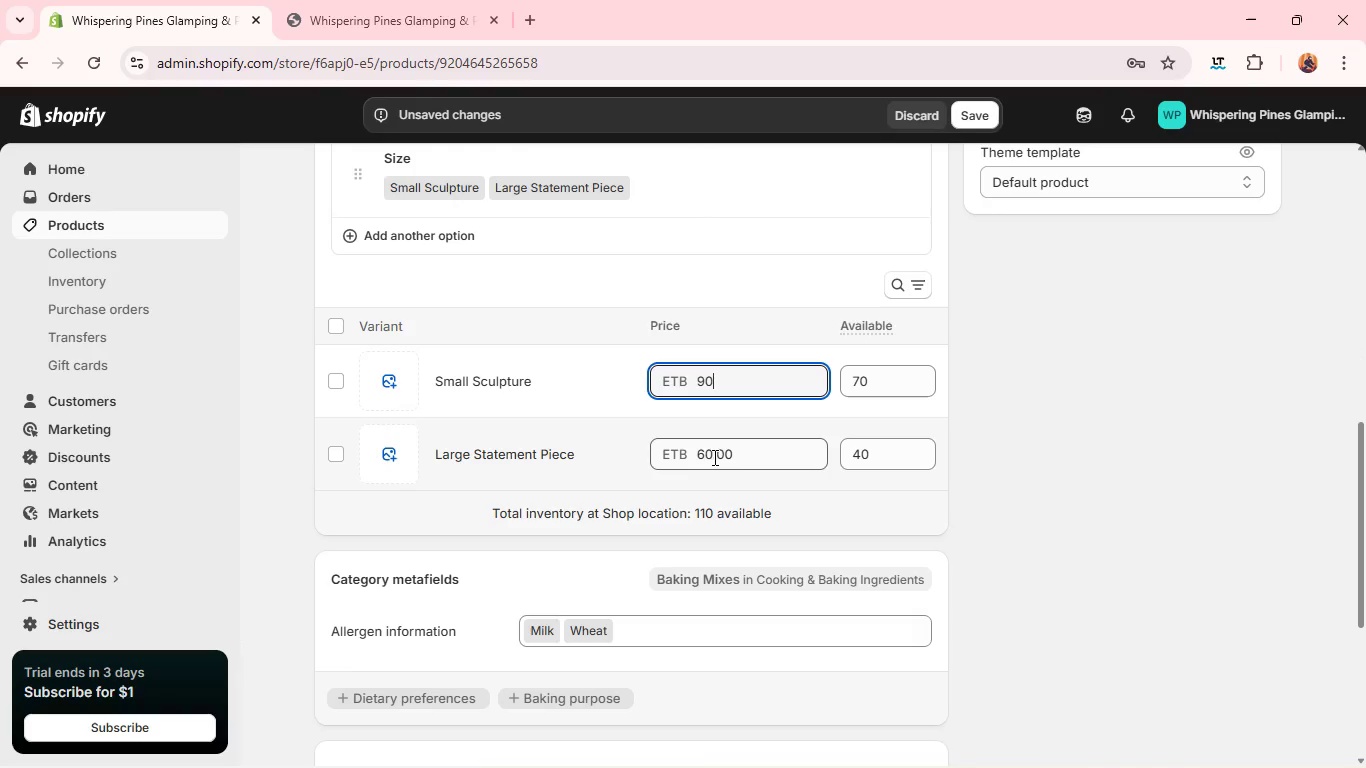 
left_click([694, 452])
 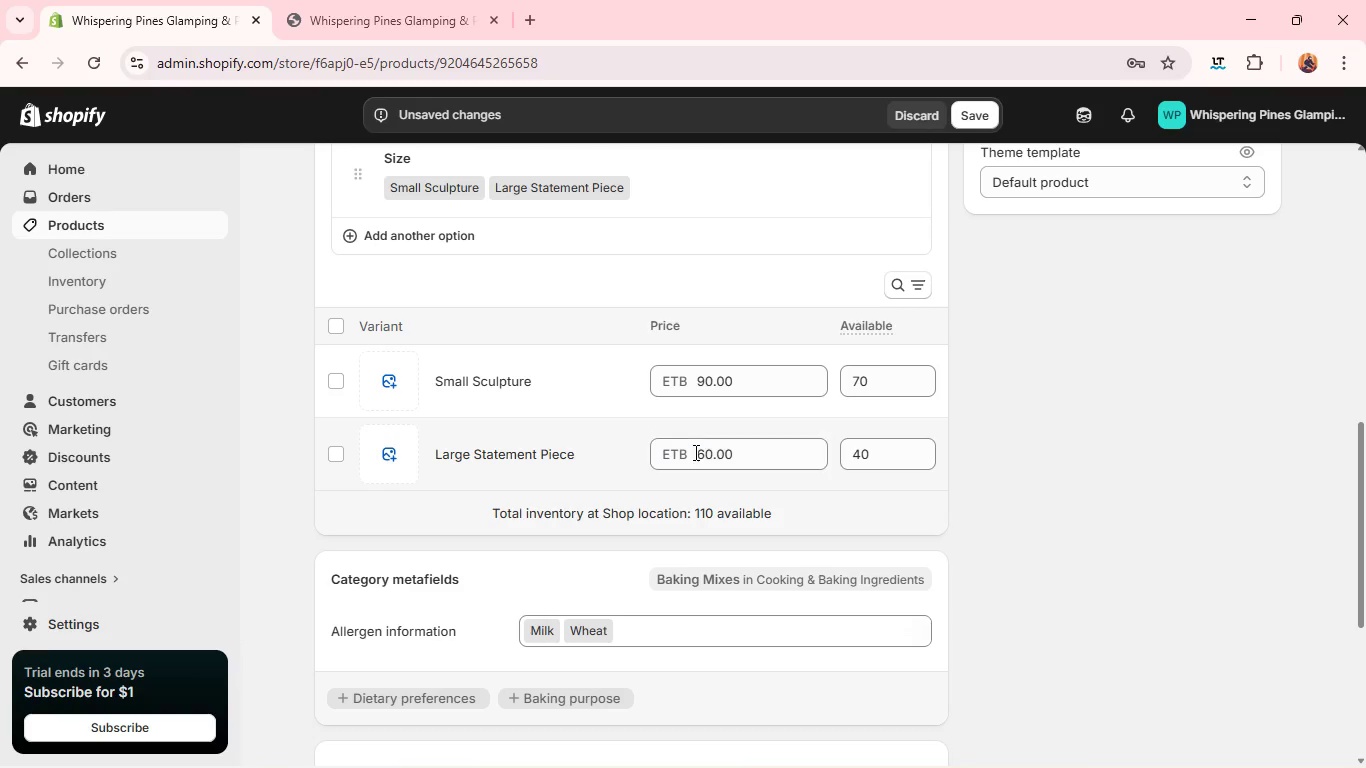 
double_click([694, 452])
 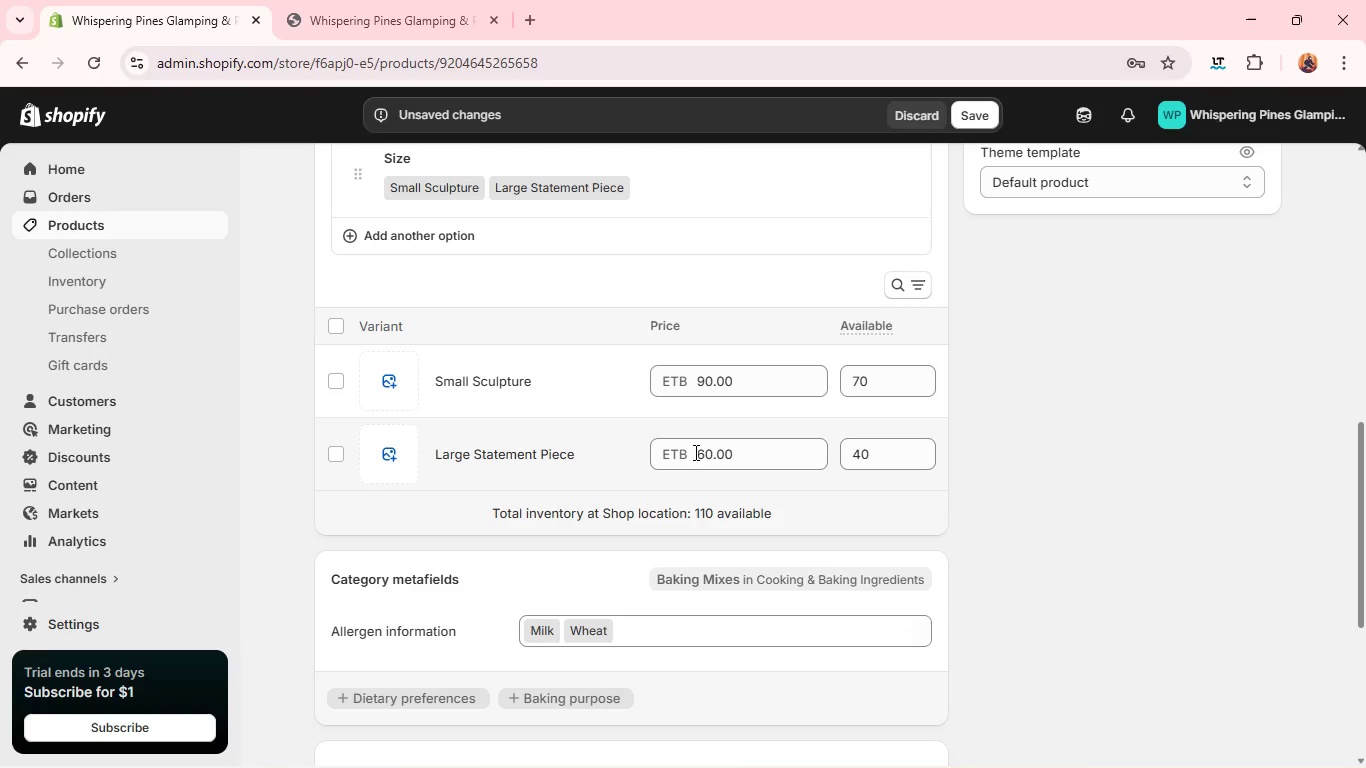 
triple_click([694, 452])
 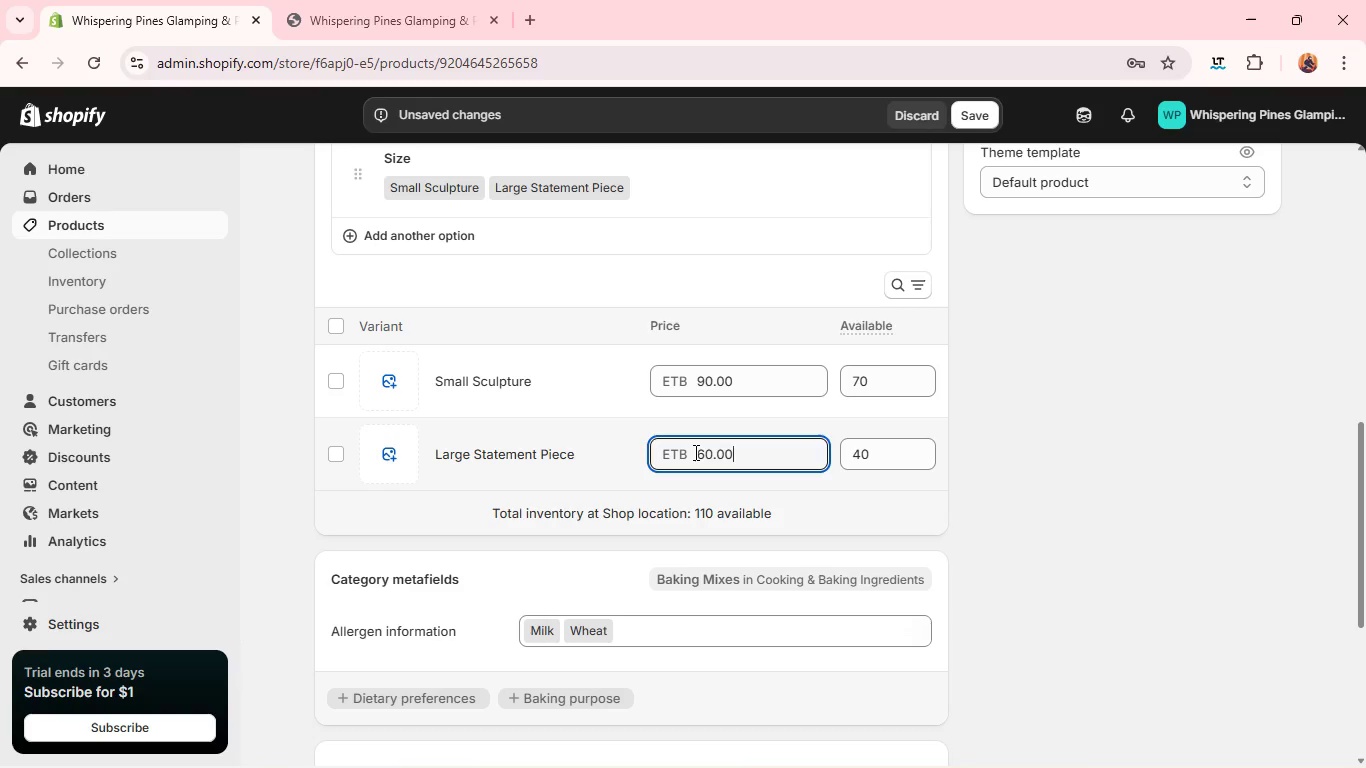 
left_click([694, 452])
 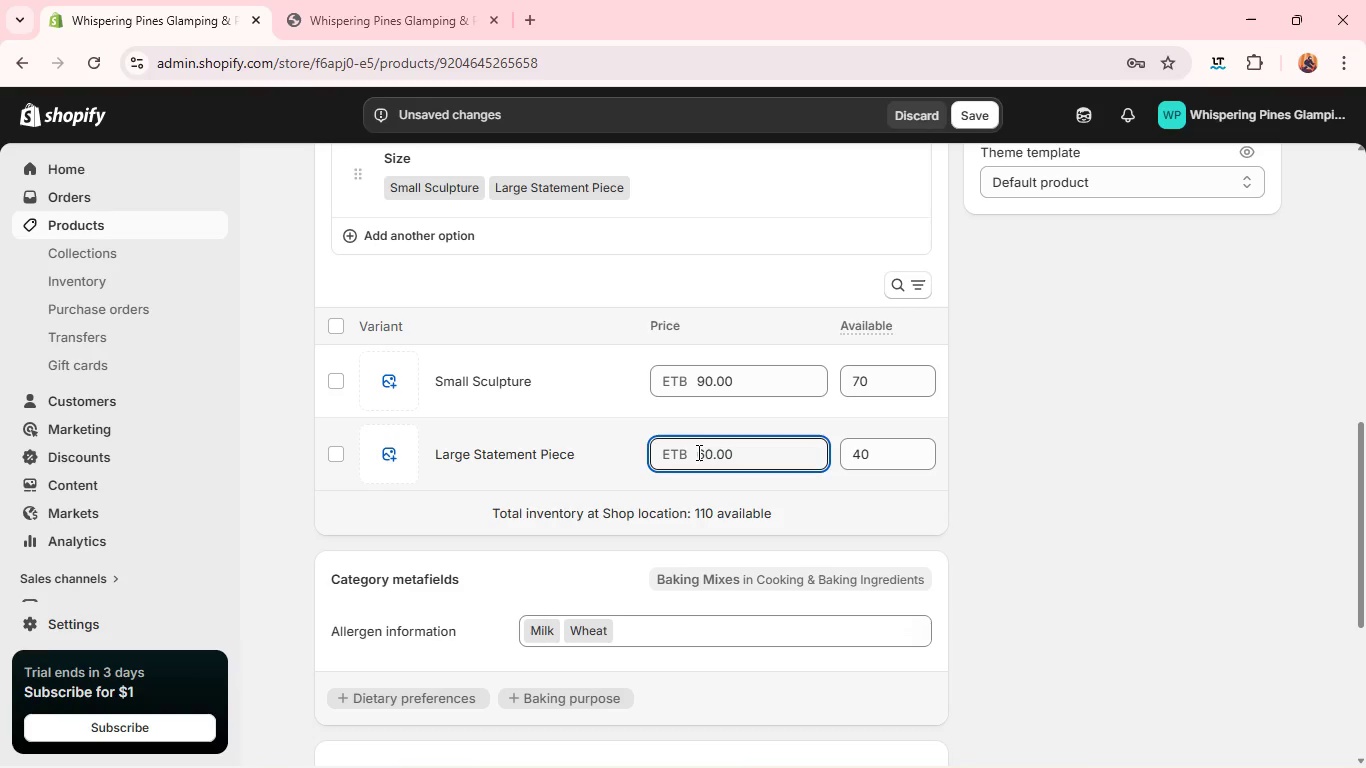 
left_click([697, 452])
 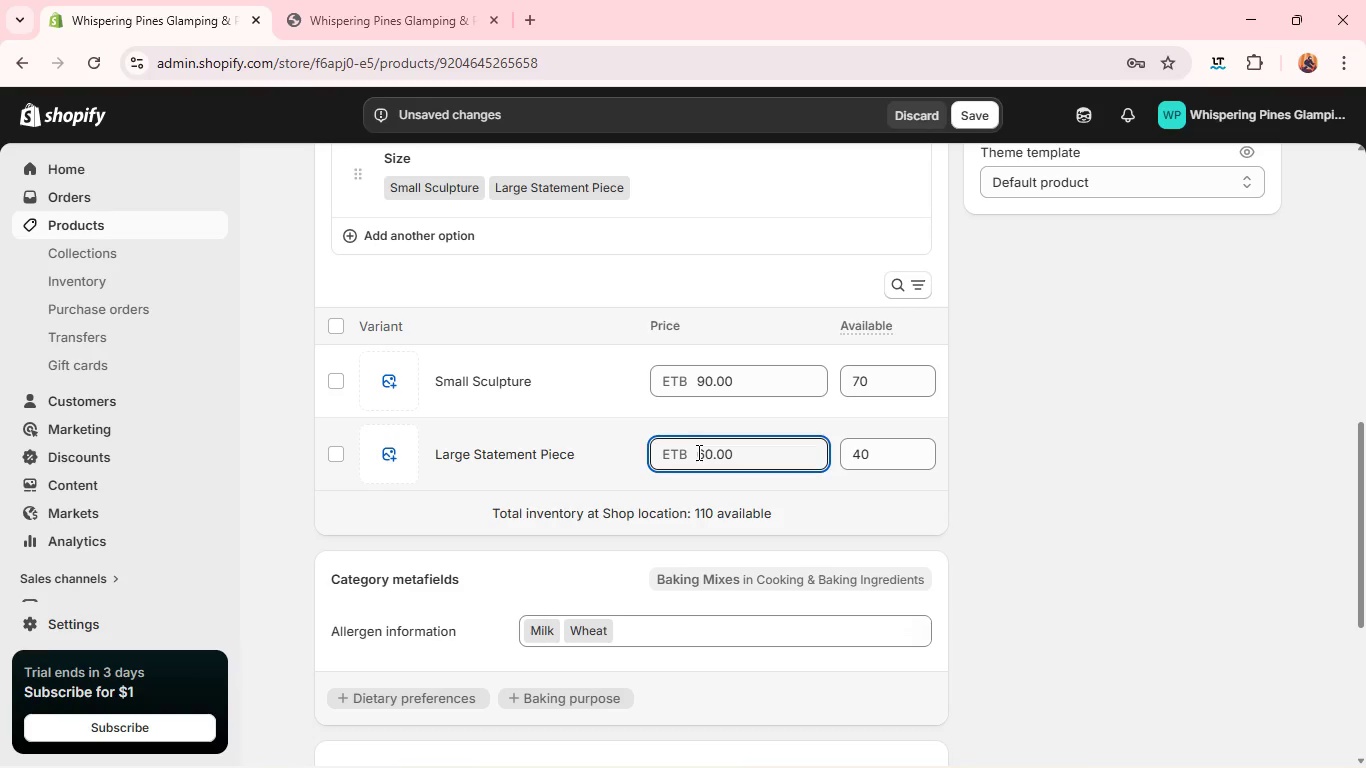 
key(1)
 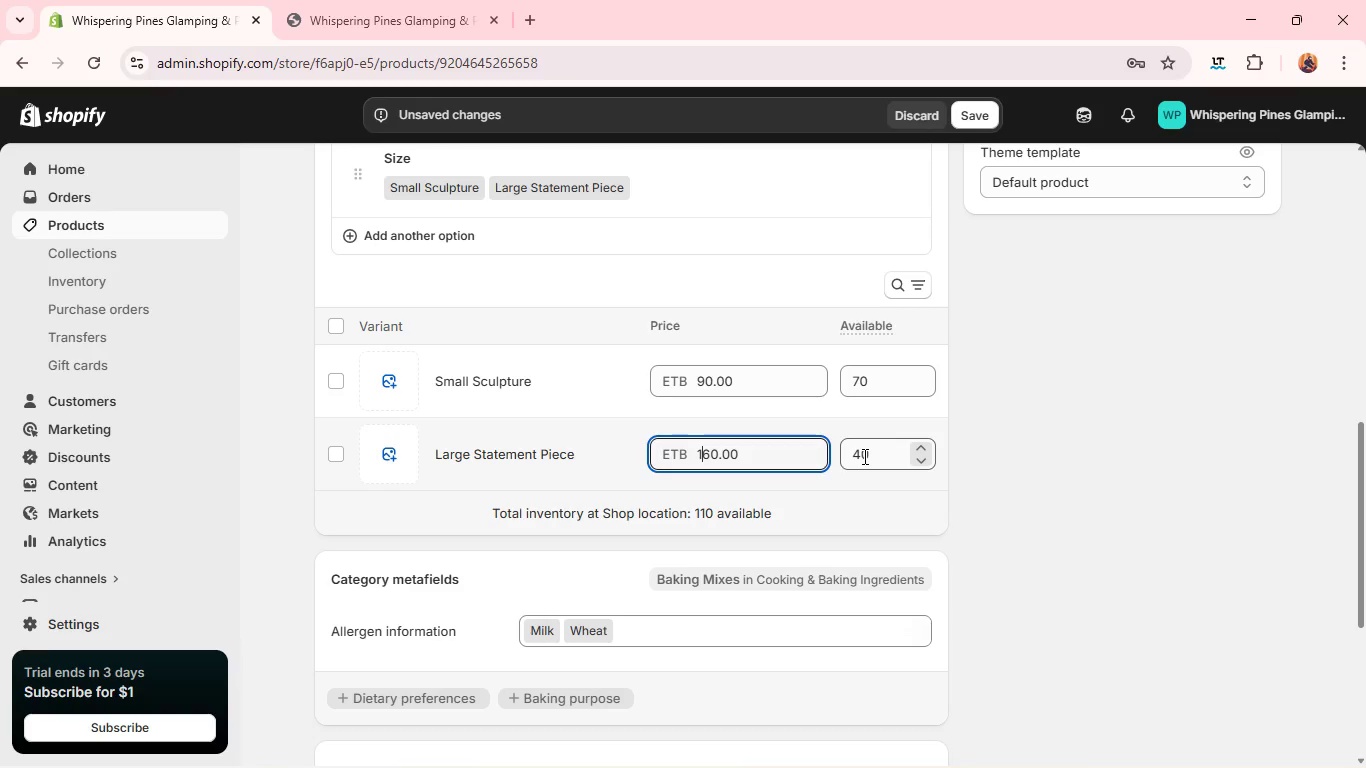 
wait(29.56)
 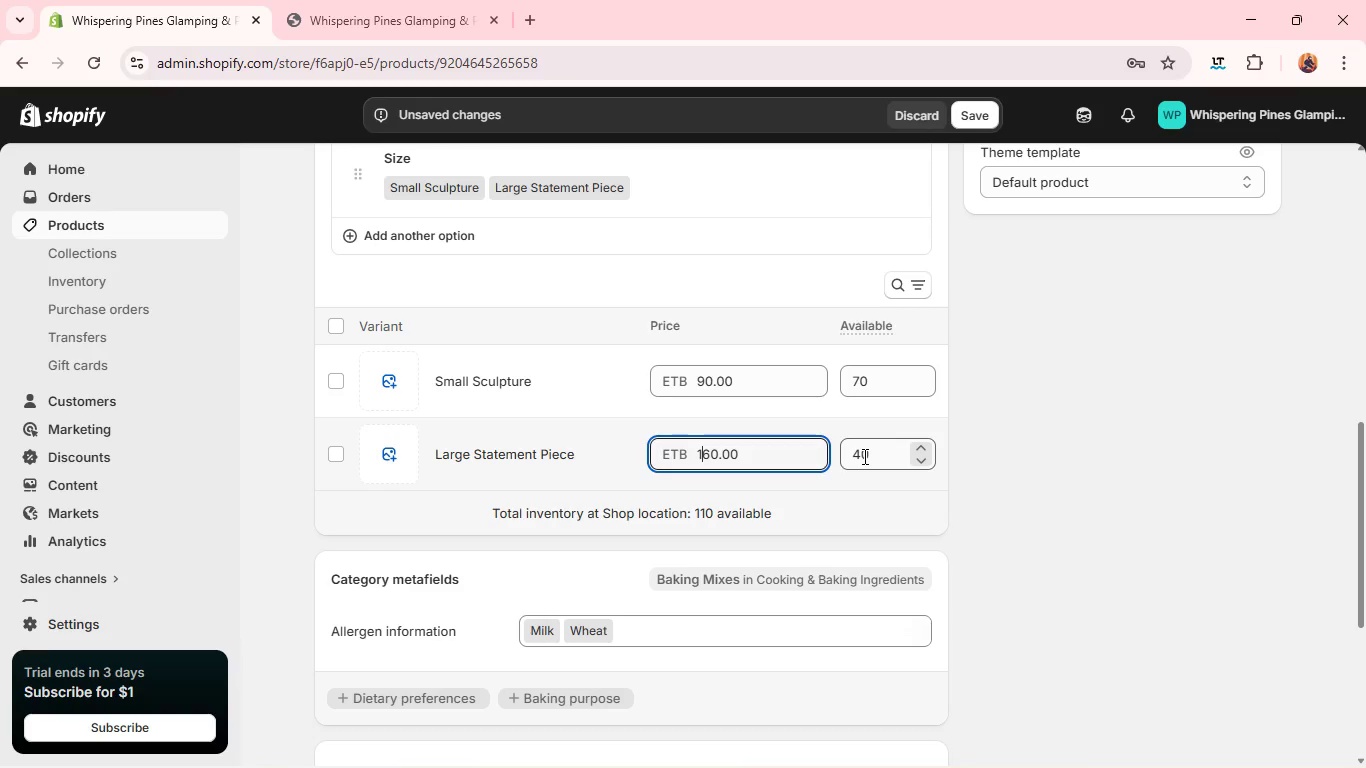 
double_click([881, 383])
 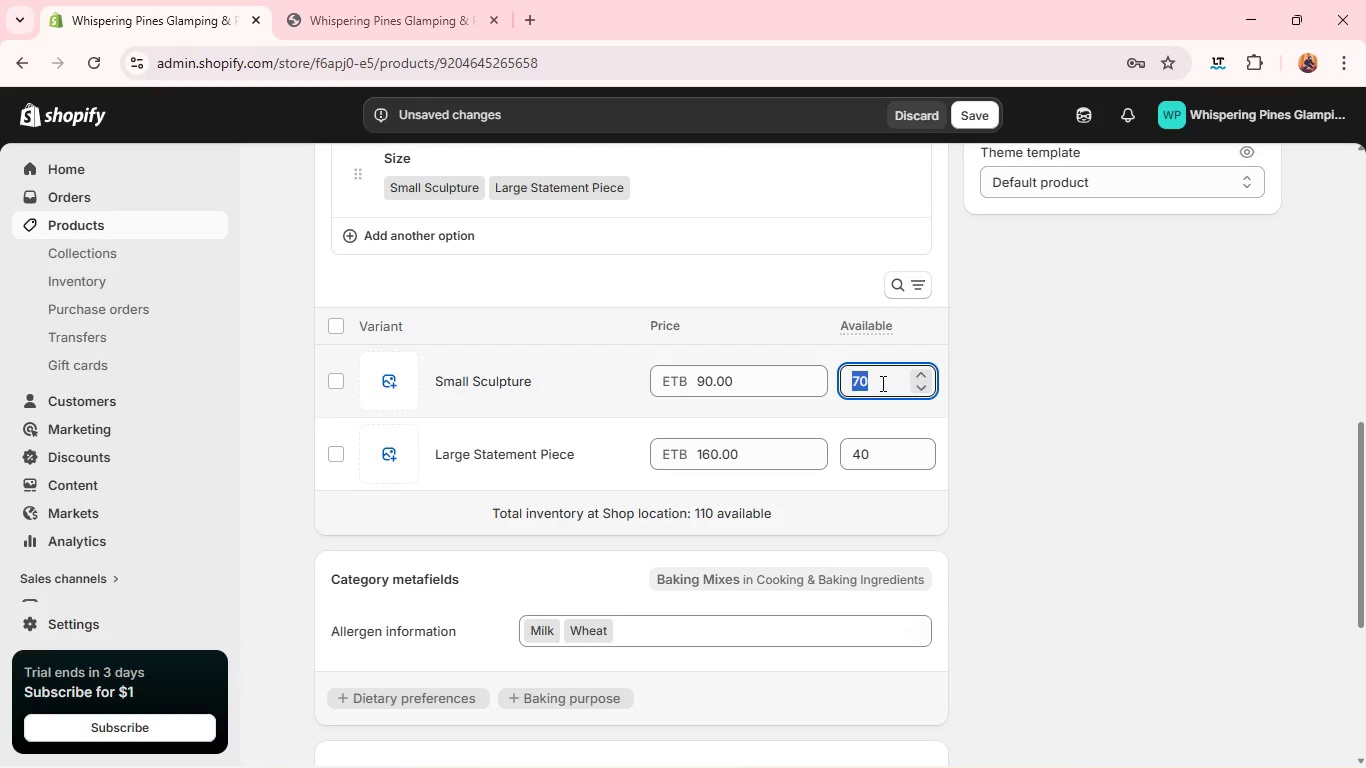 
type(18)
 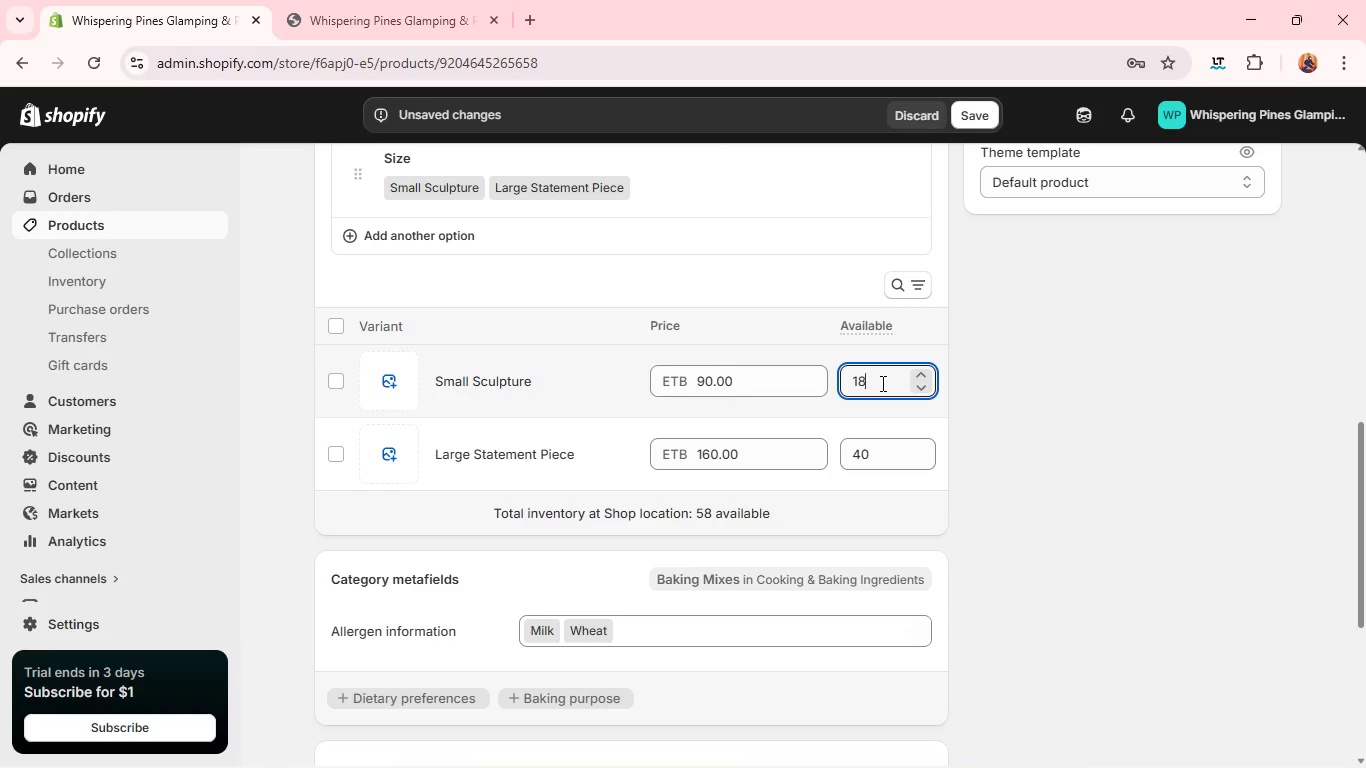 
wait(11.62)
 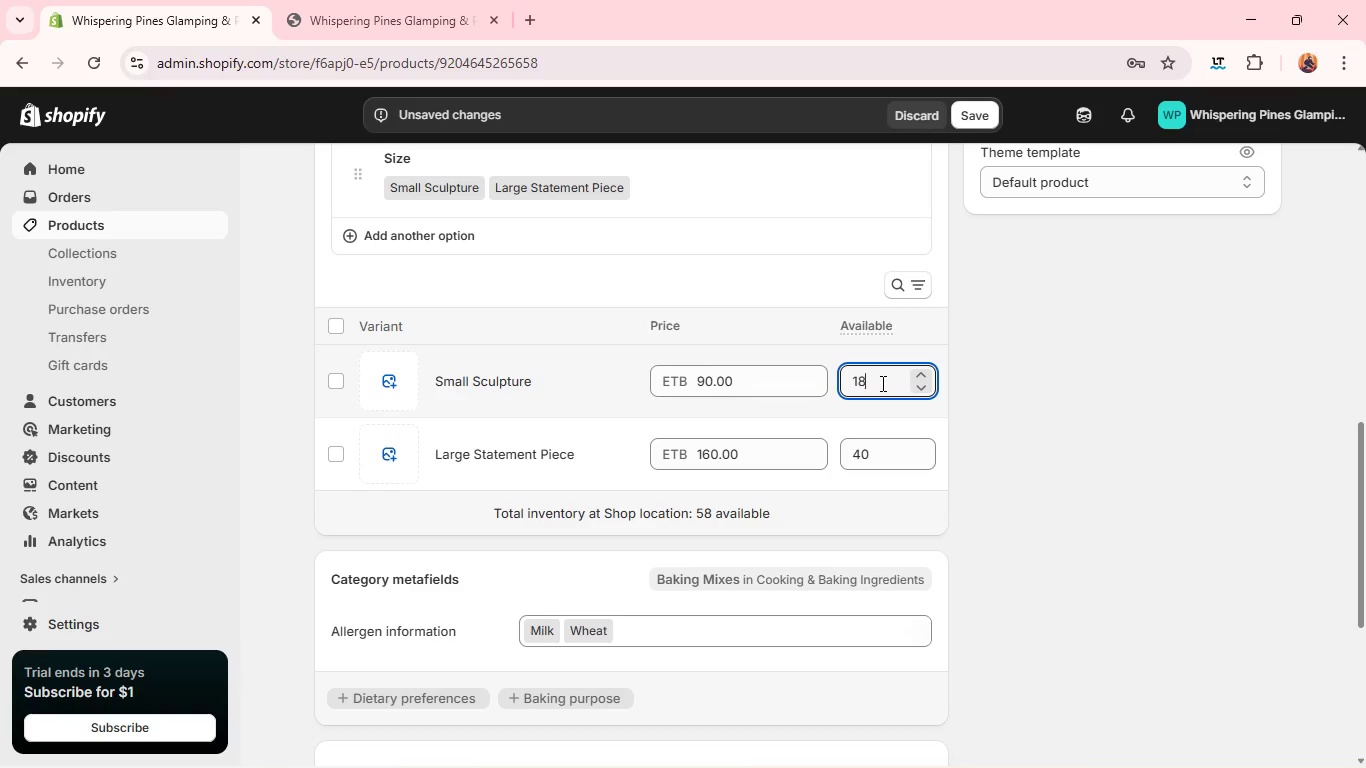 
left_click([864, 452])
 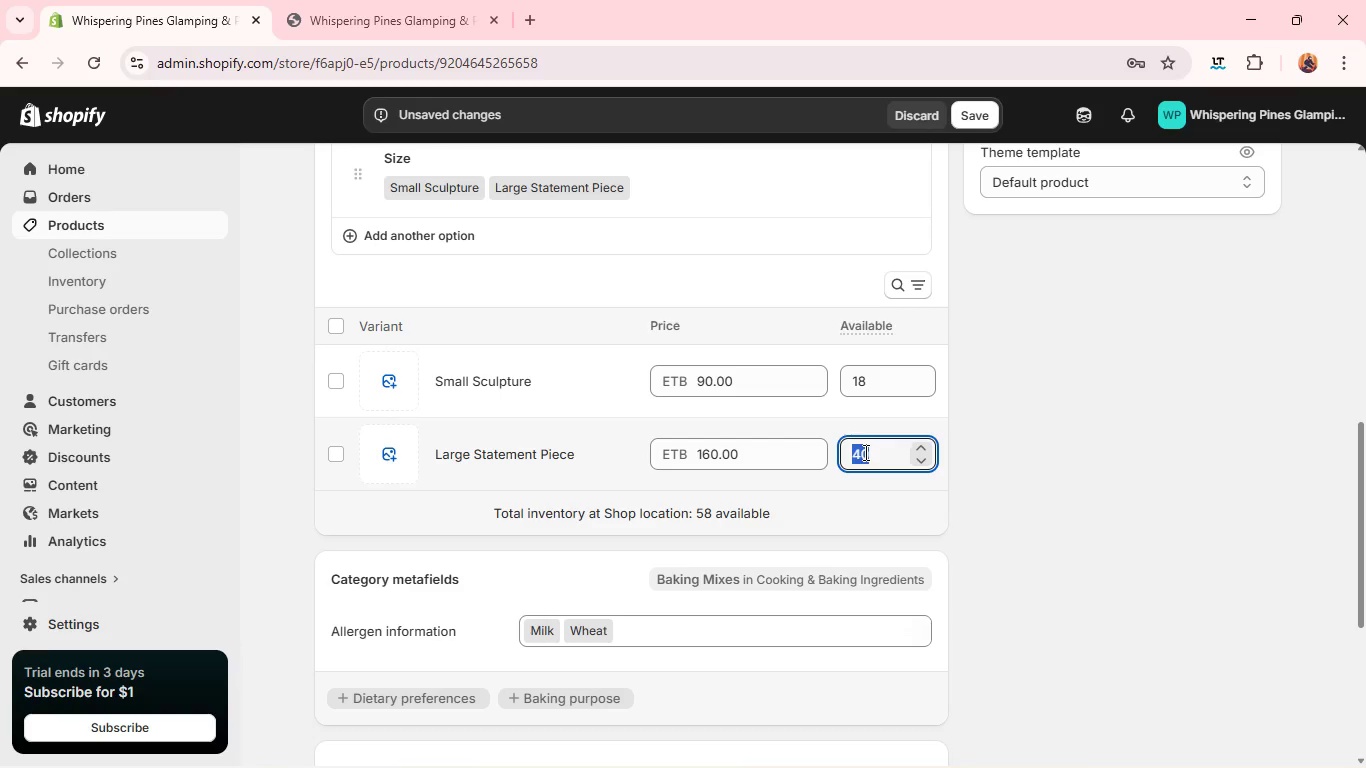 
type(10)
 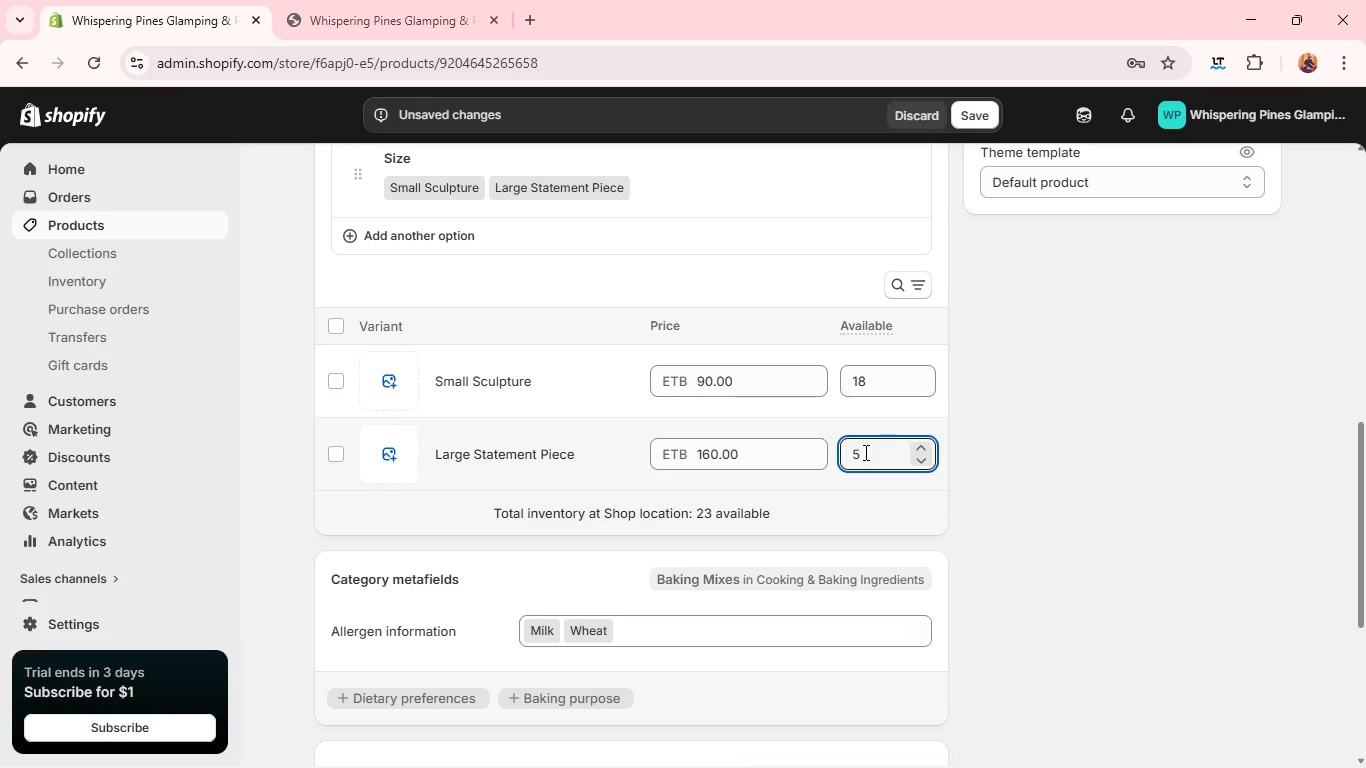 
key(Backspace)
type(10)
 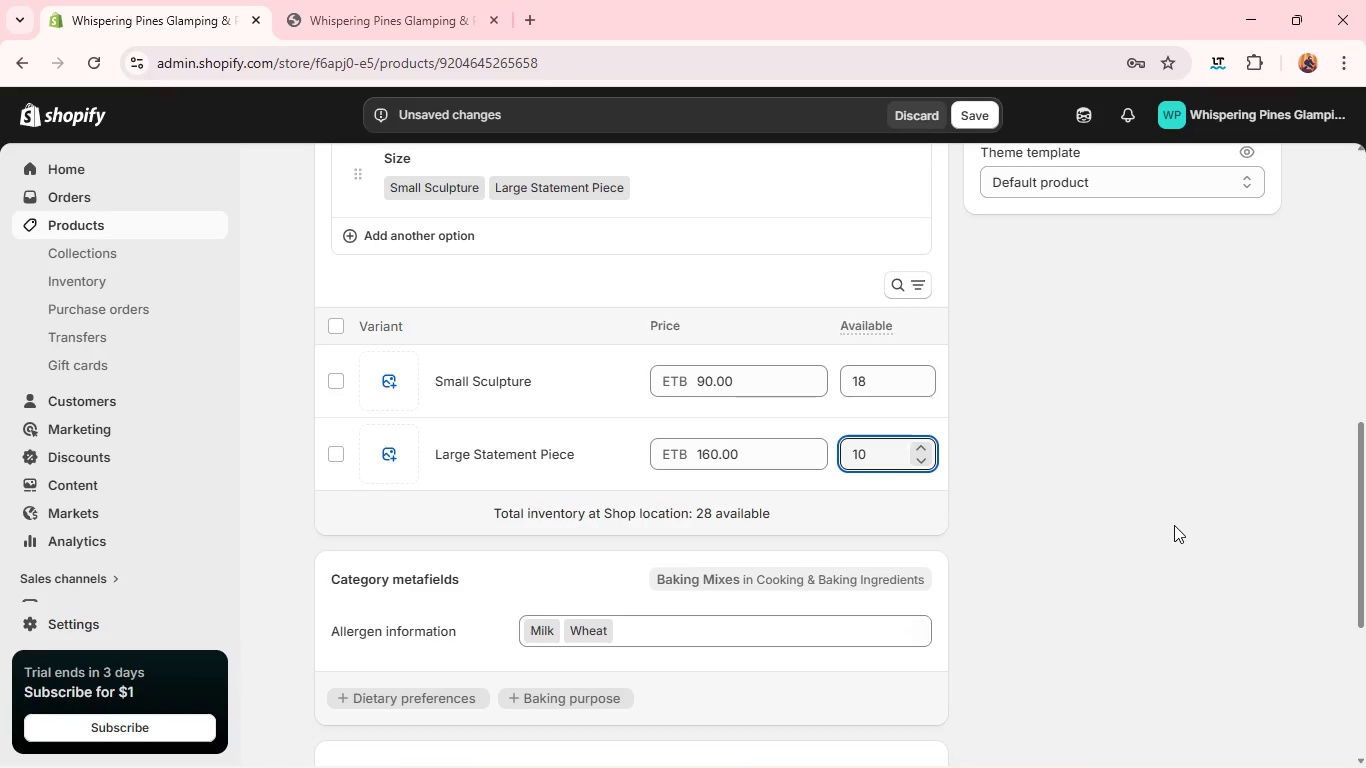 
left_click([1174, 525])
 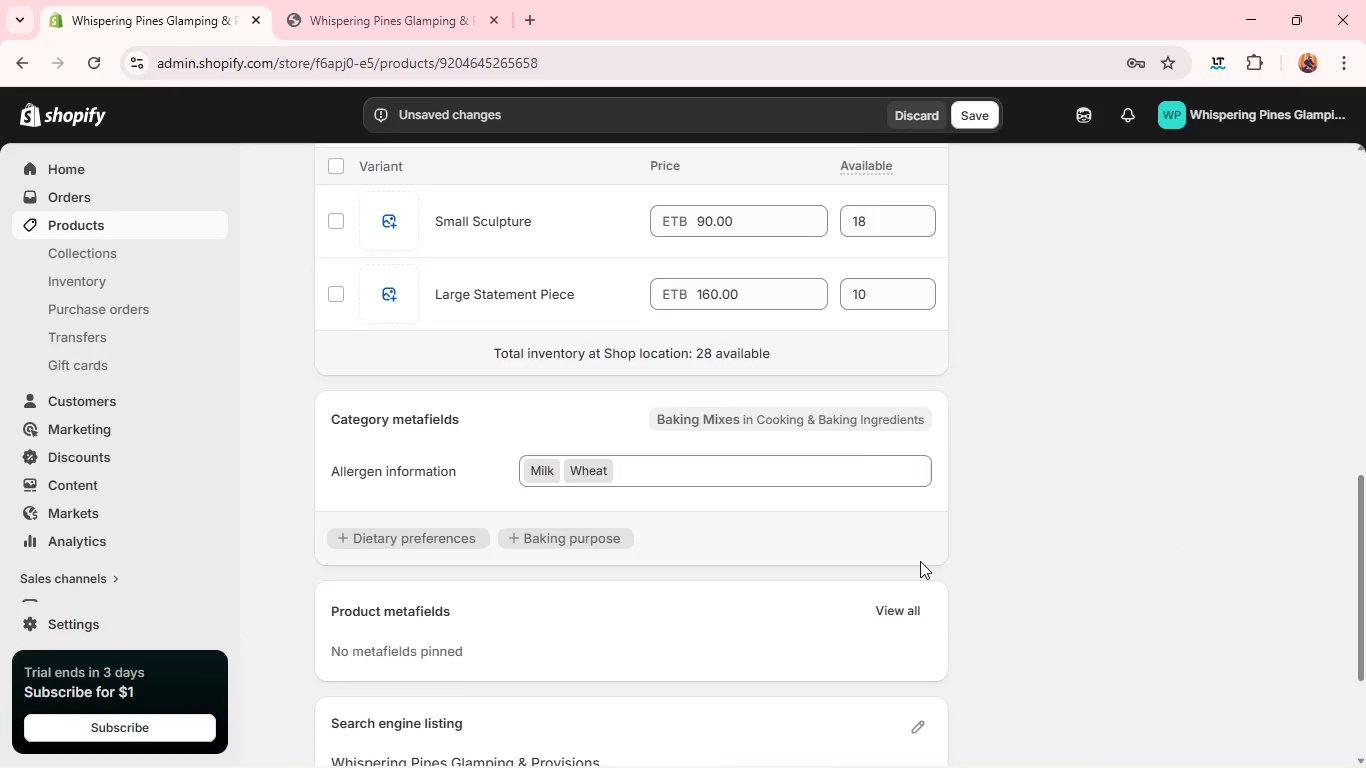 
wait(6.19)
 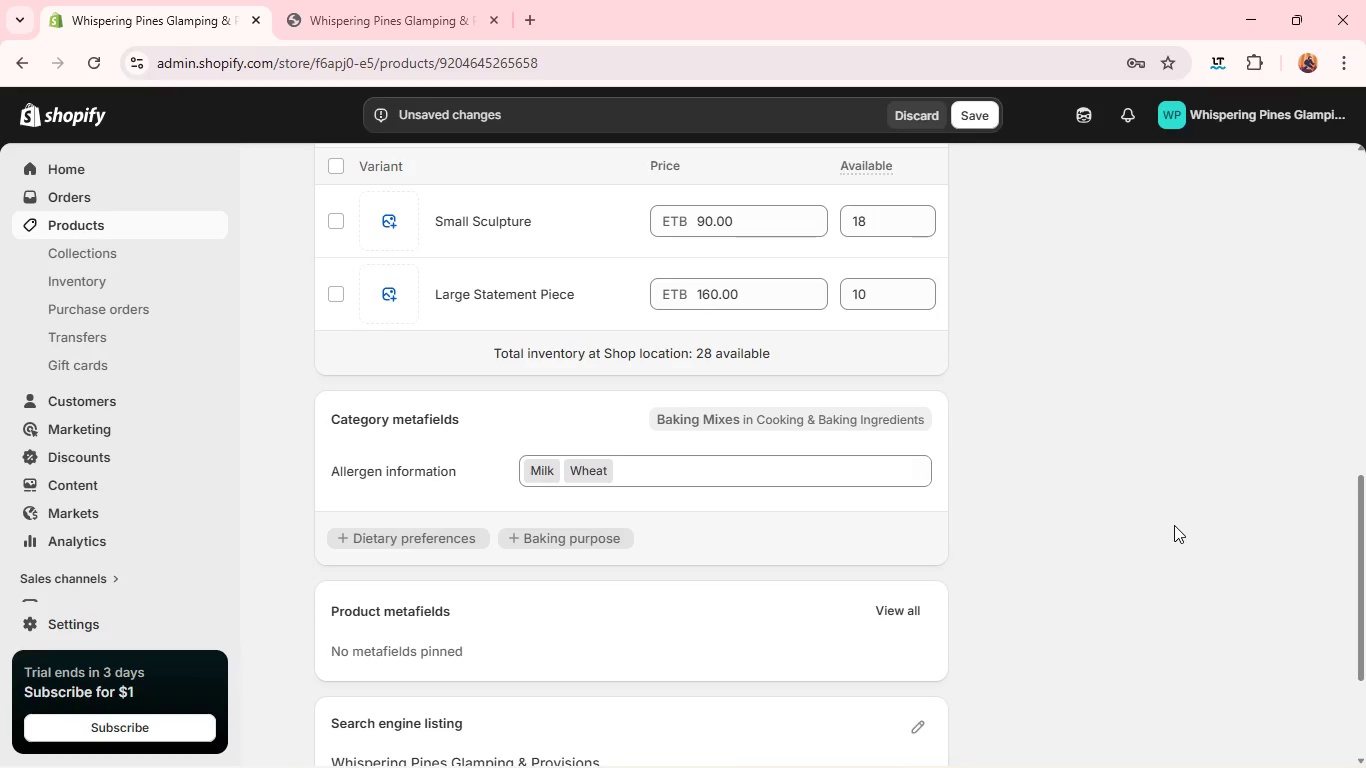 
left_click([911, 508])
 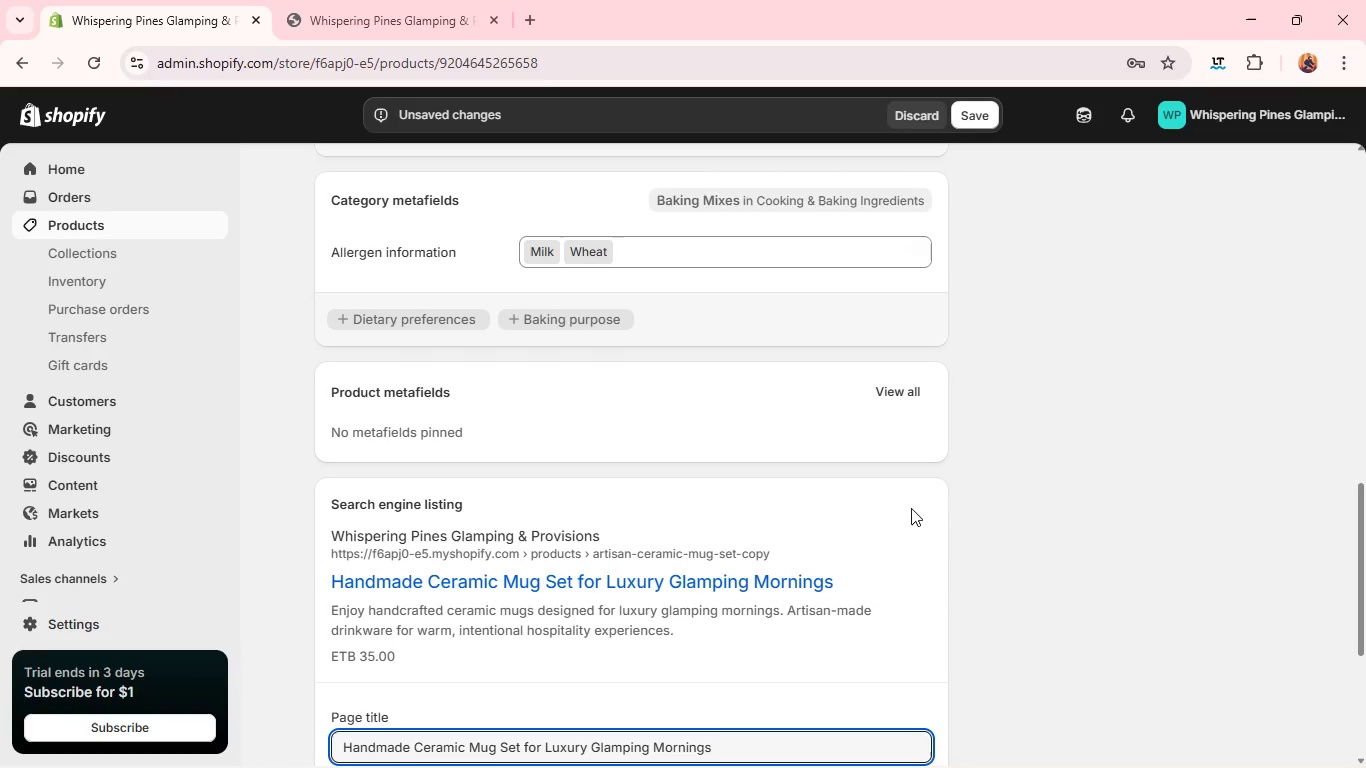 
wait(21.64)
 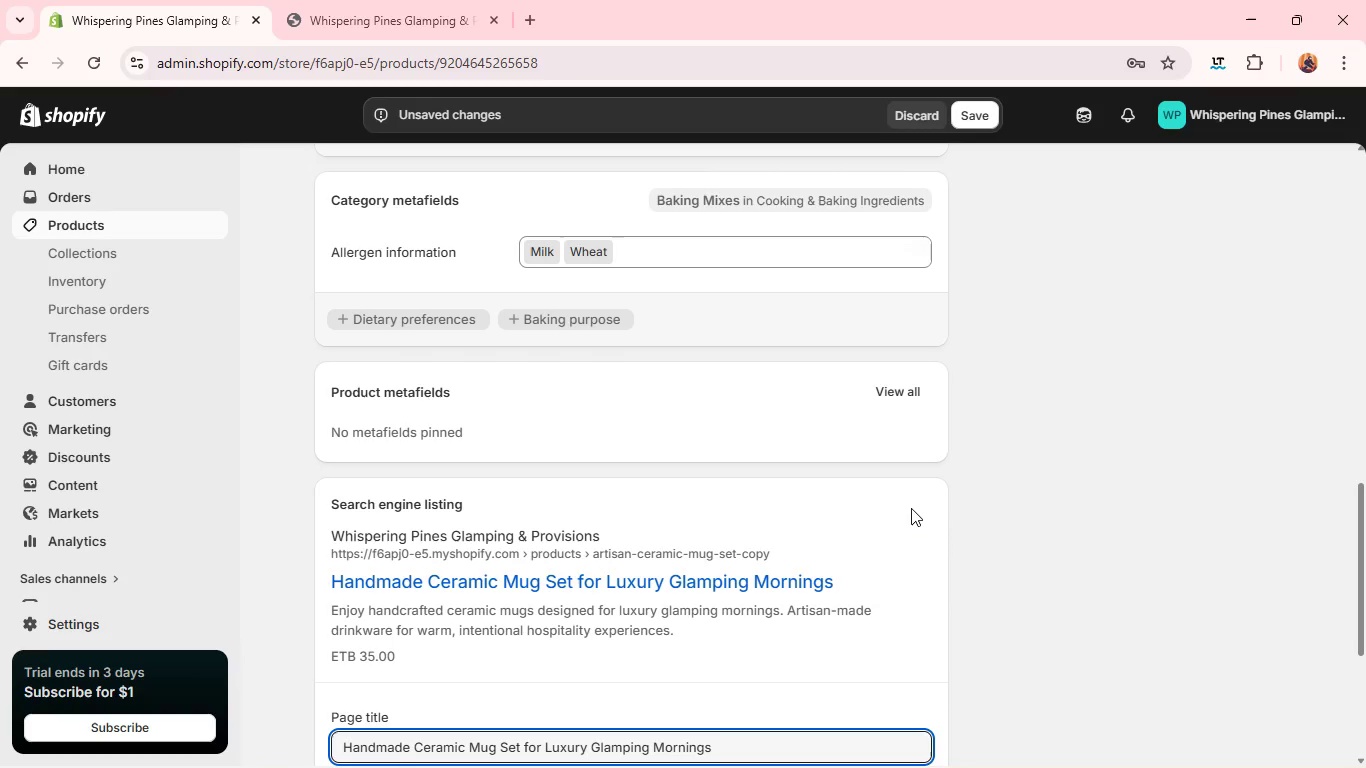 
double_click([770, 572])
 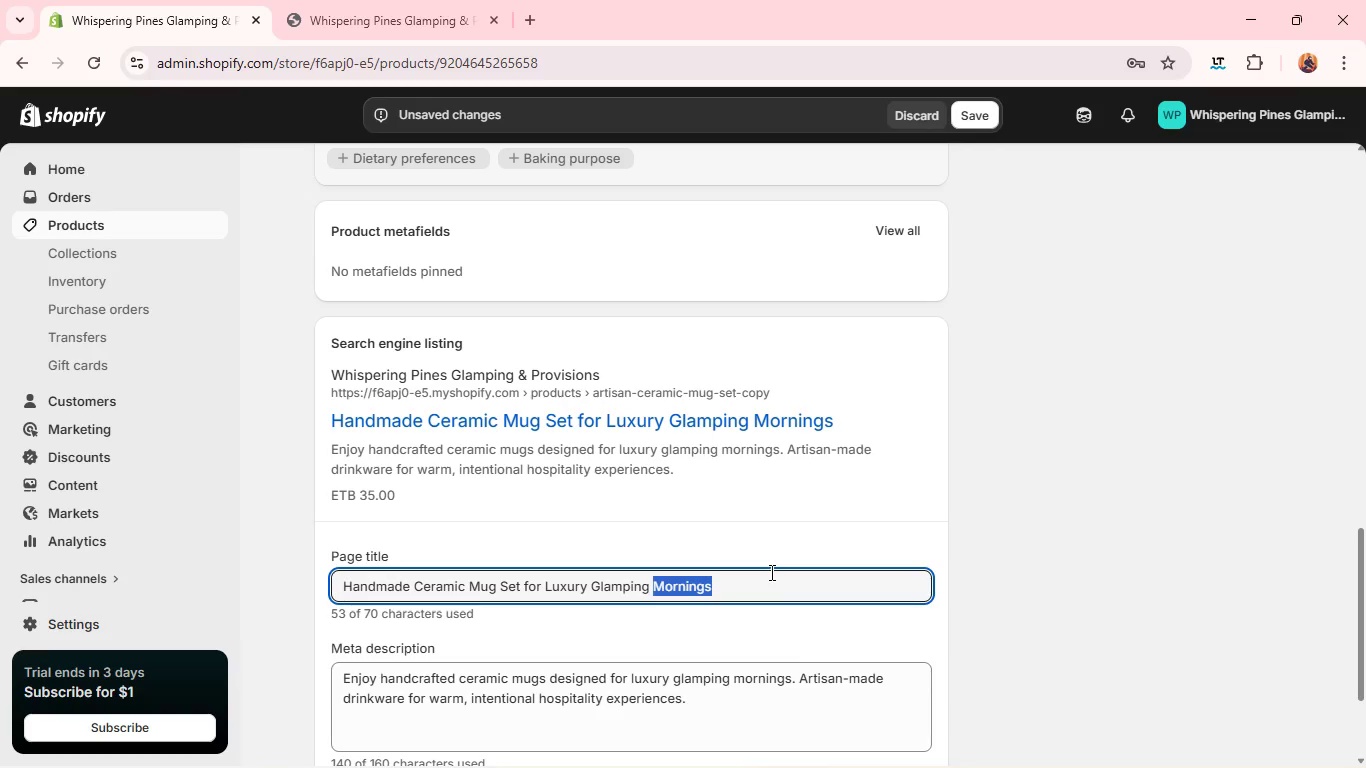 
hold_key(key=ControlLeft, duration=0.5)
 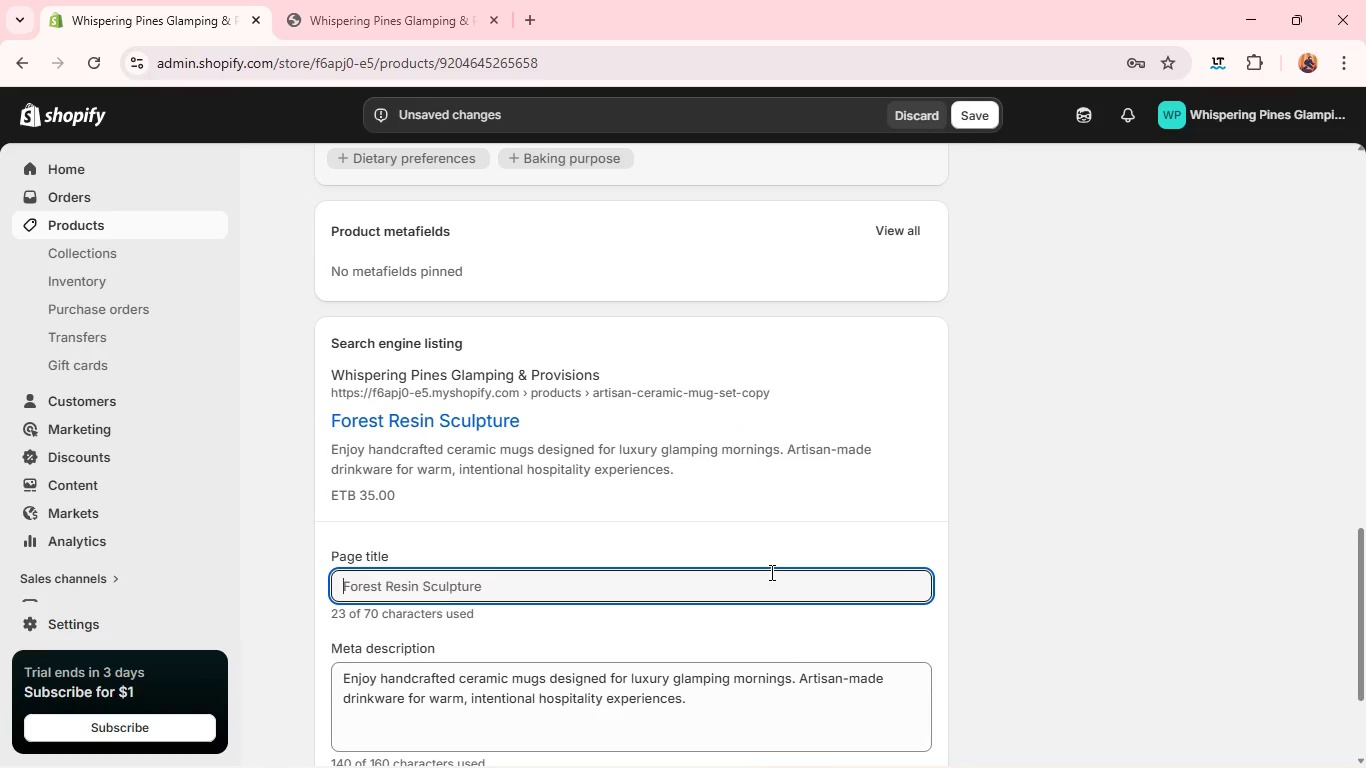 
key(A)
 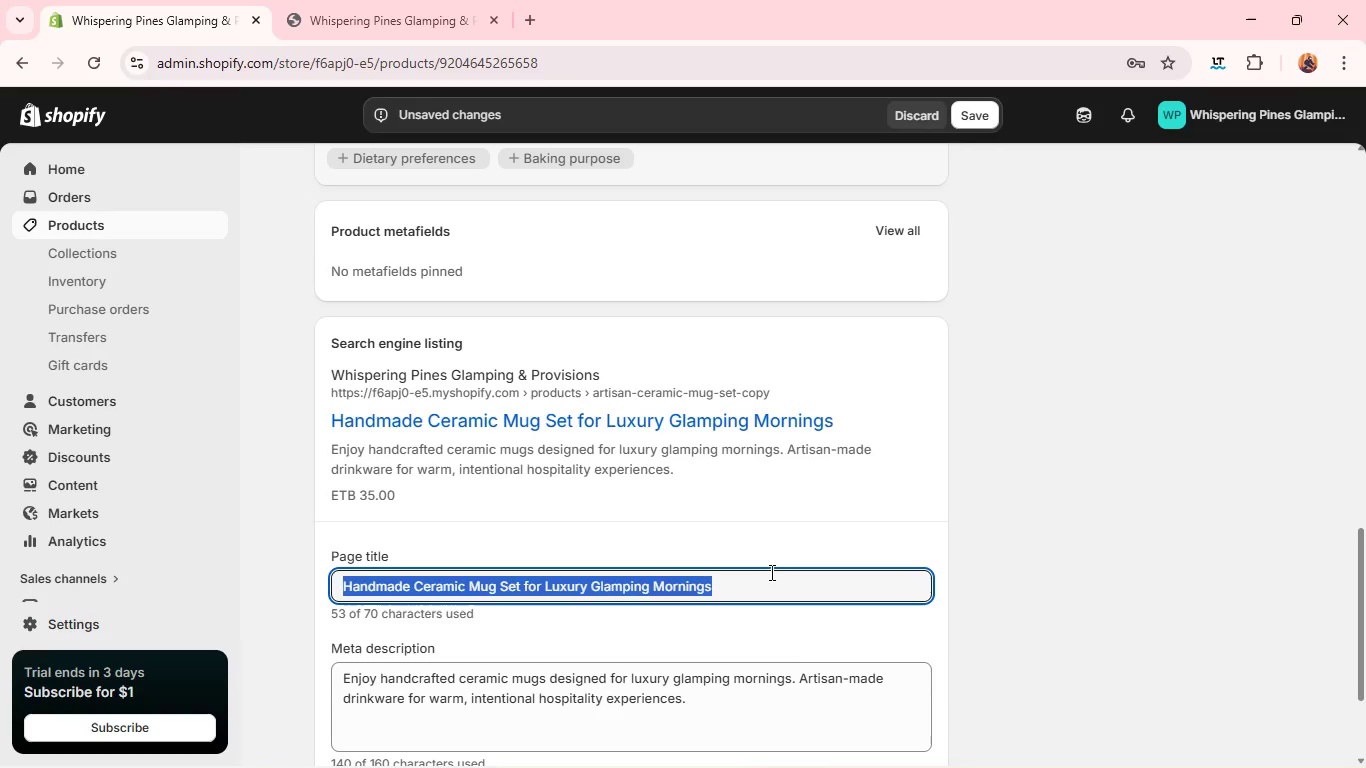 
key(Backspace)
 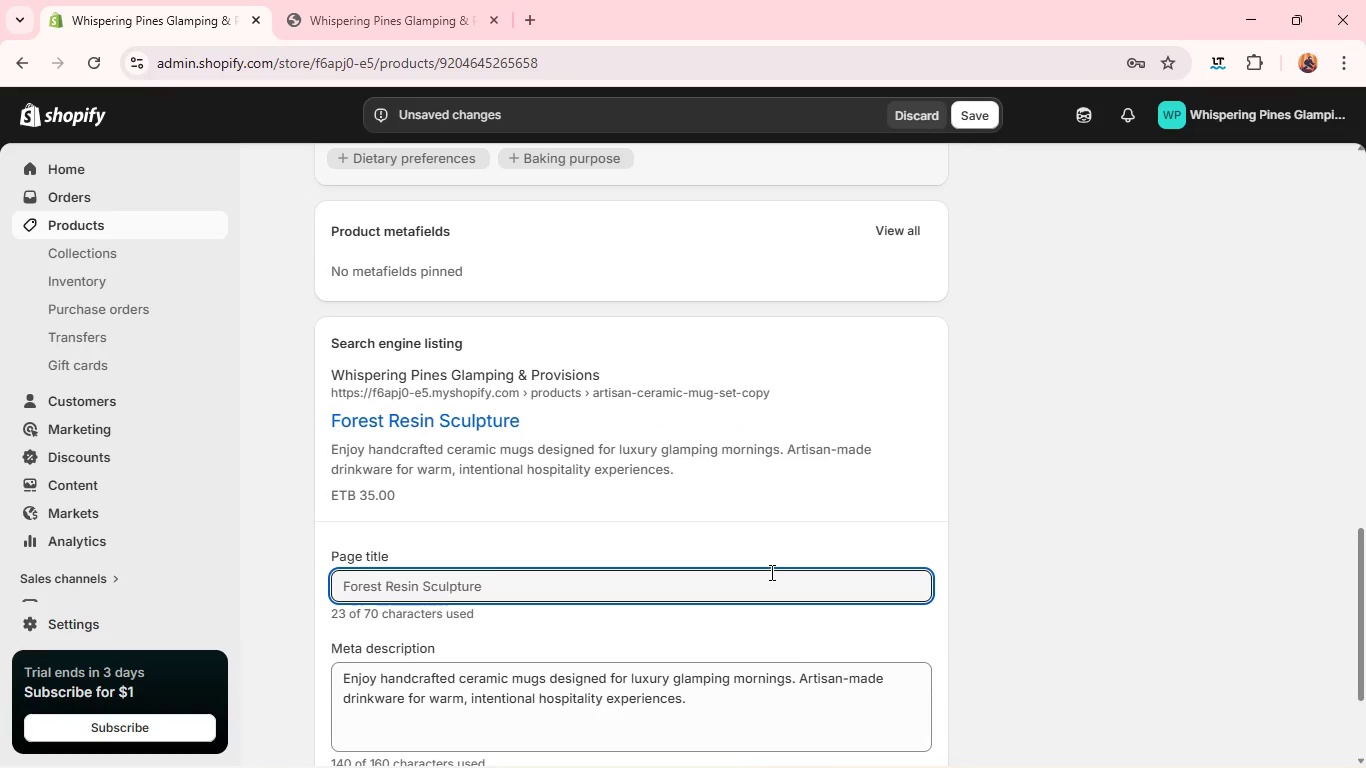 
left_click([770, 572])
 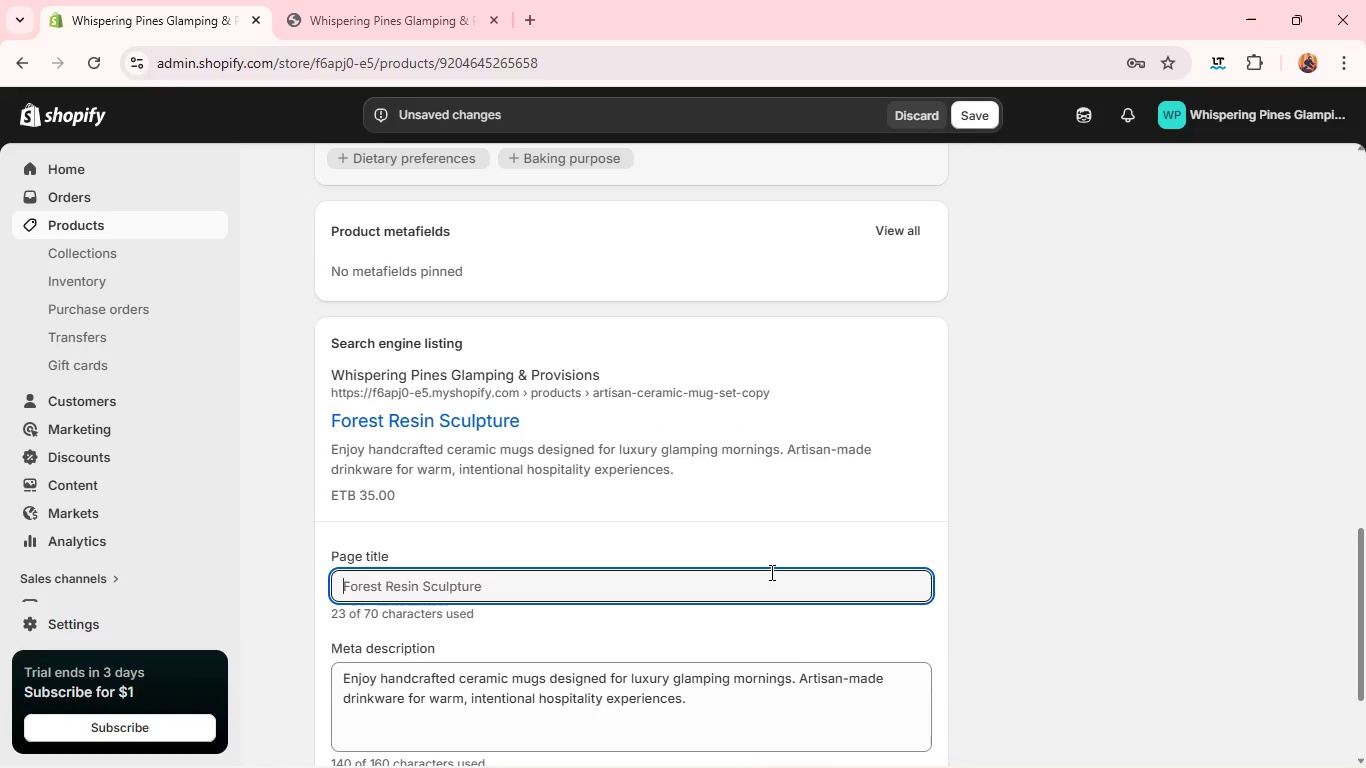 
type(Forest resin sculpture lUXUry glamping KEEPSake decor)
 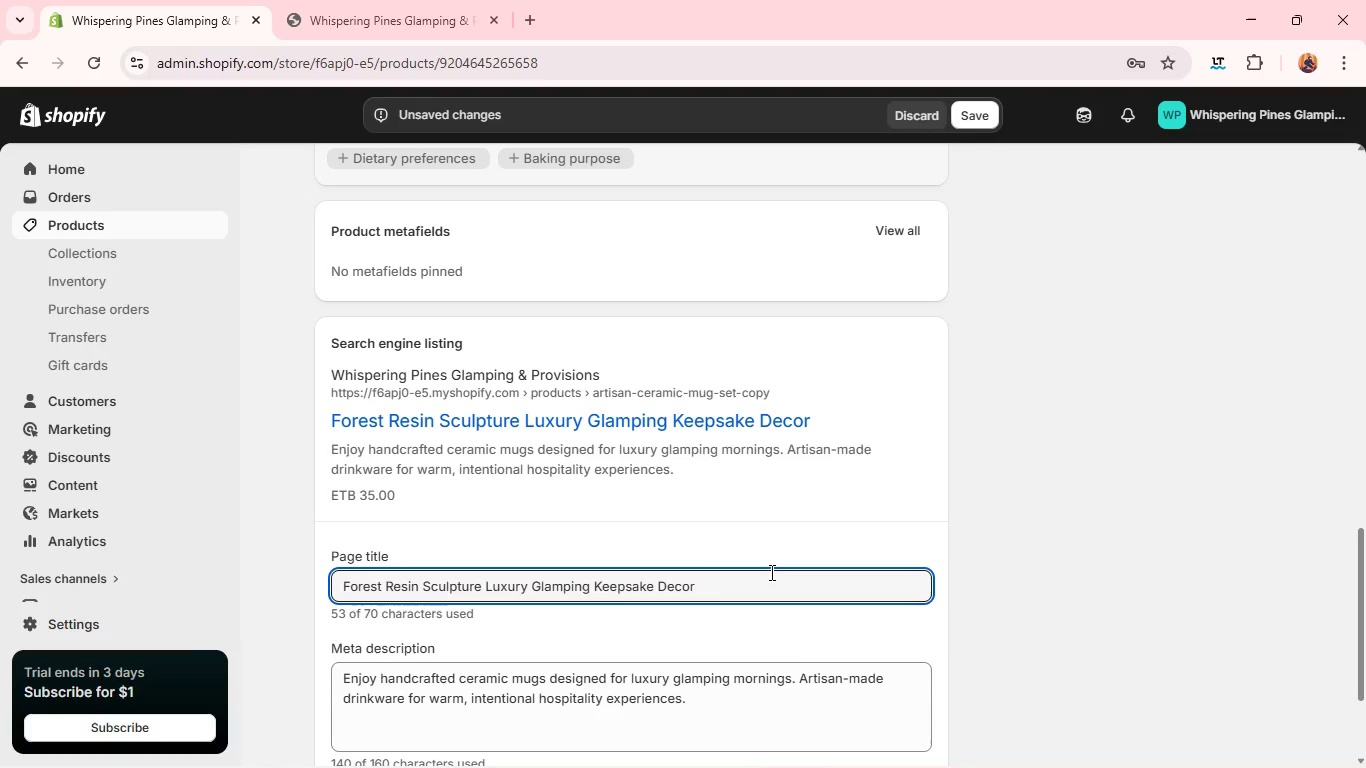 
key(Control+A)
 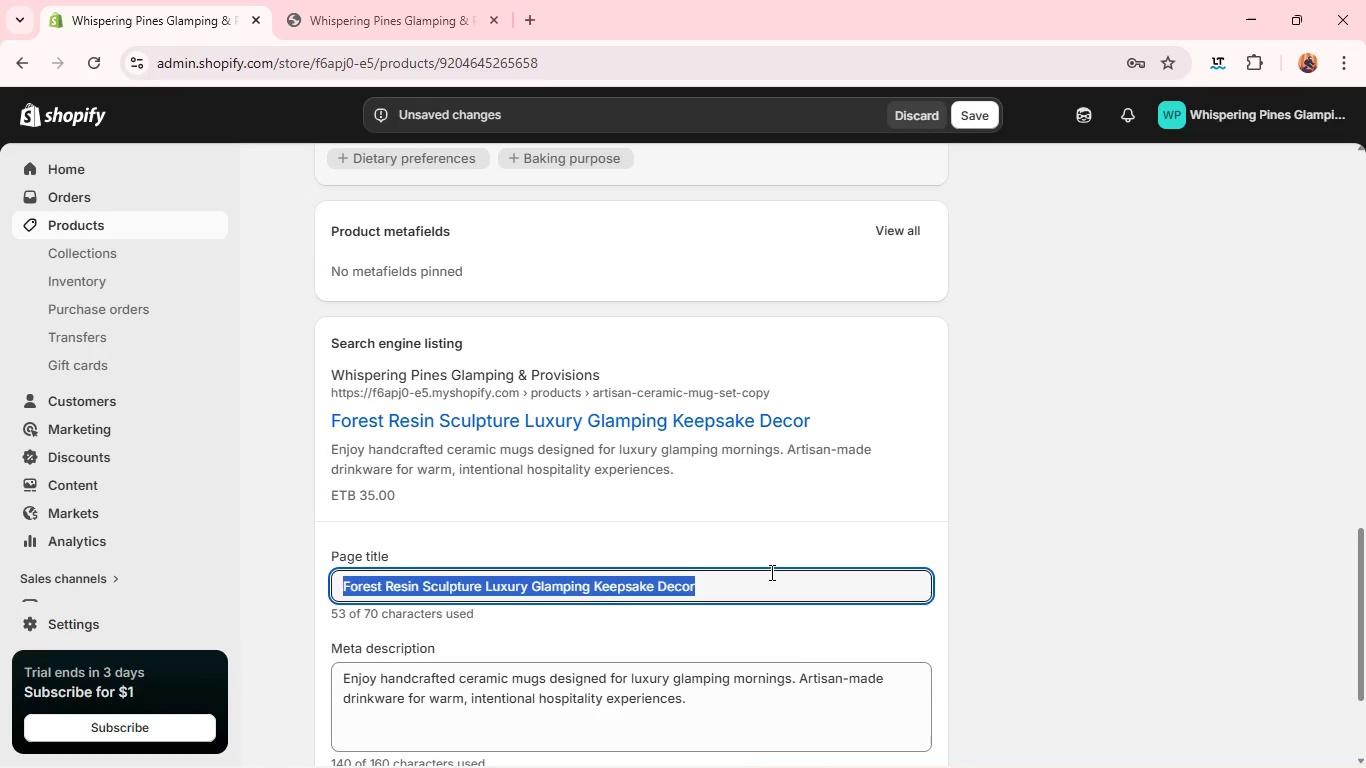 
key(Control+C)
 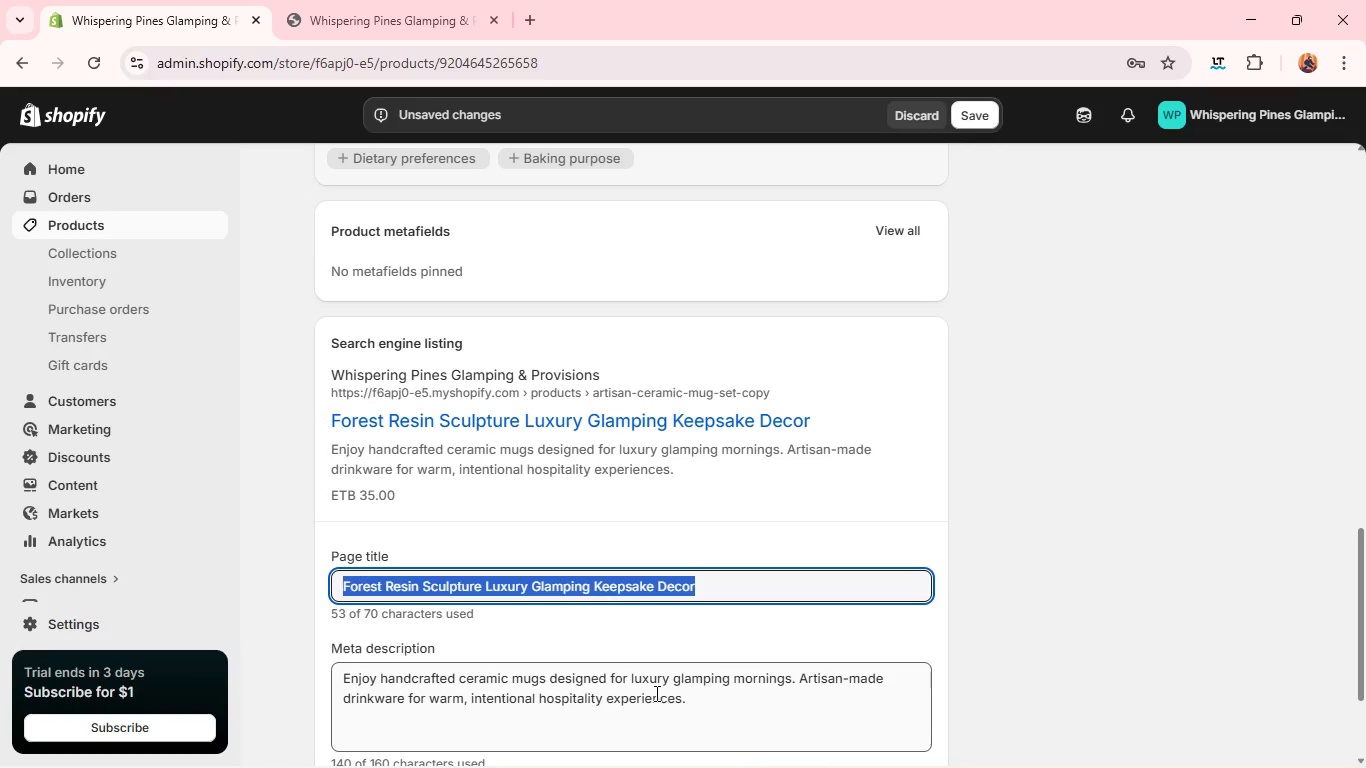 
left_click([649, 691])
 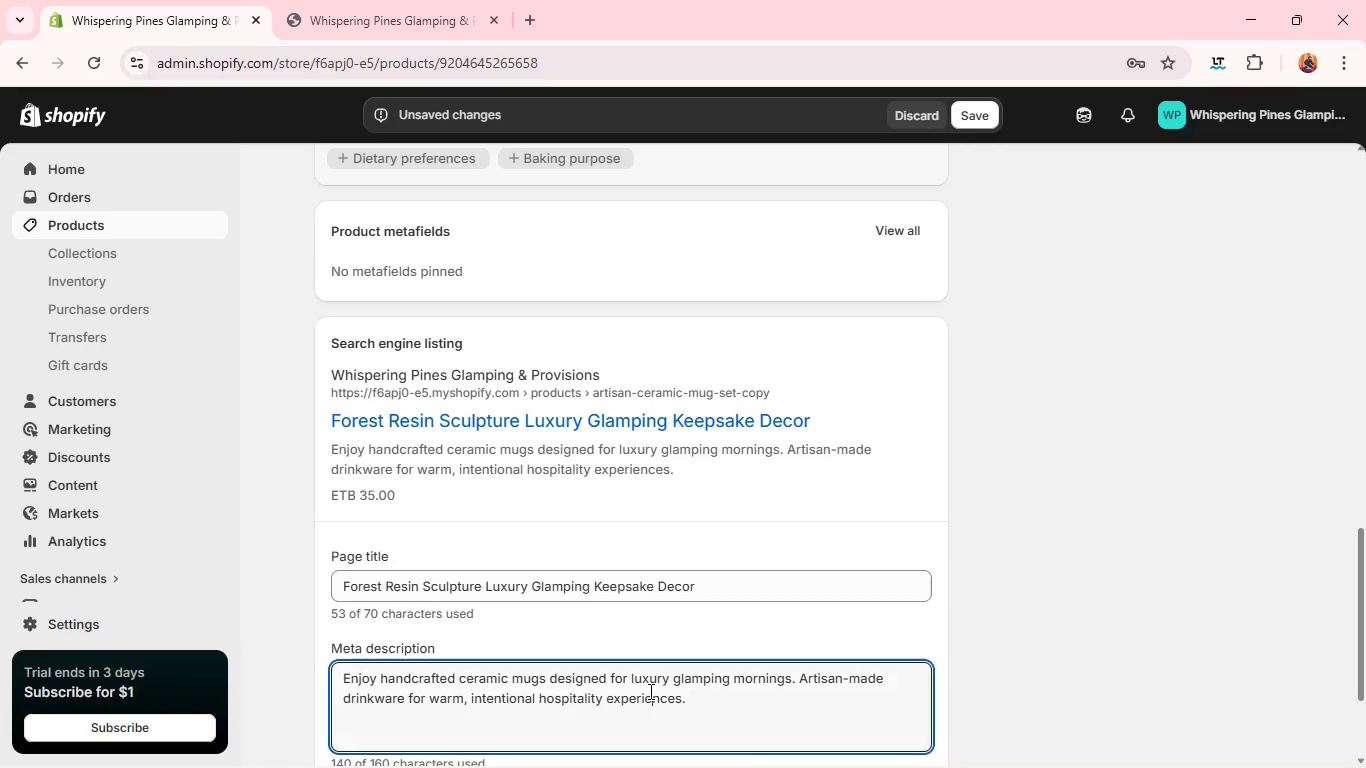 
key(A)
 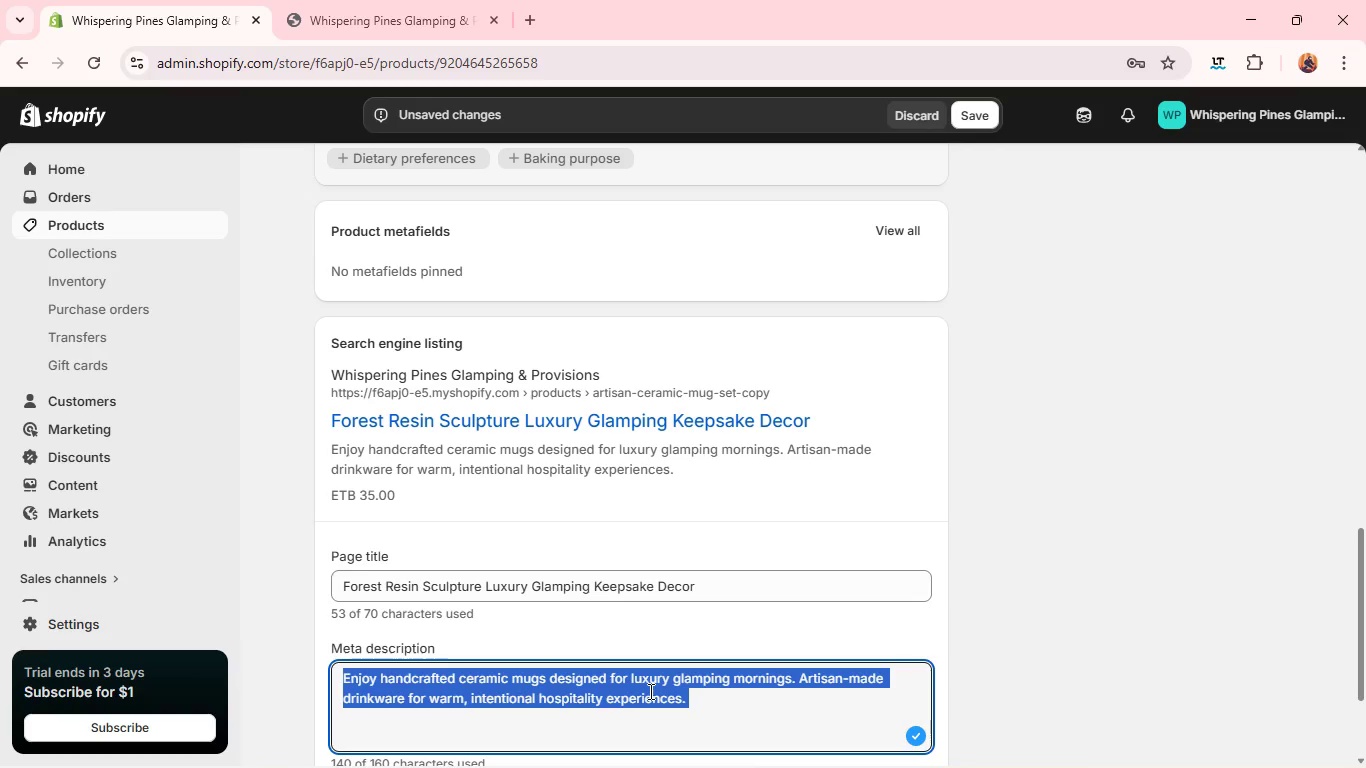 
key(Control+V)
 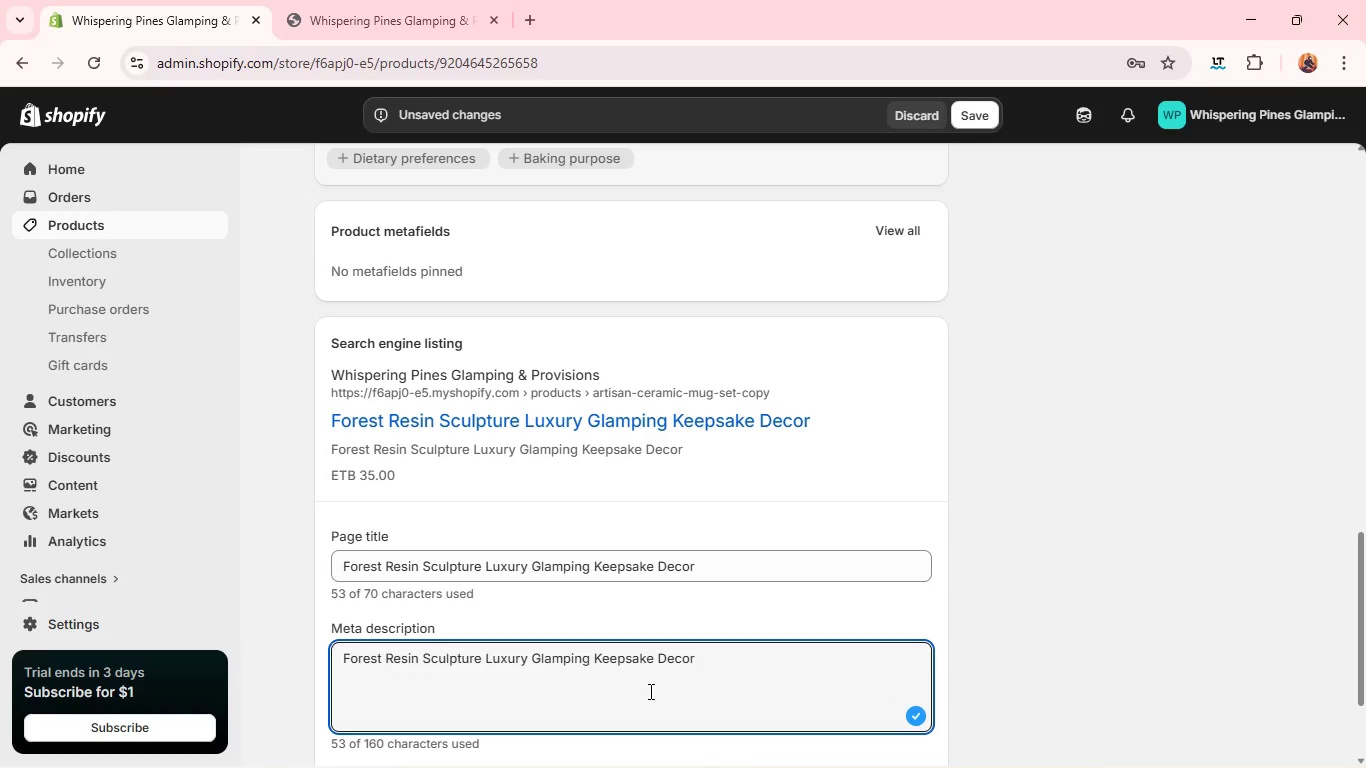 
hold_key(key=AltLeft, duration=0.33)
 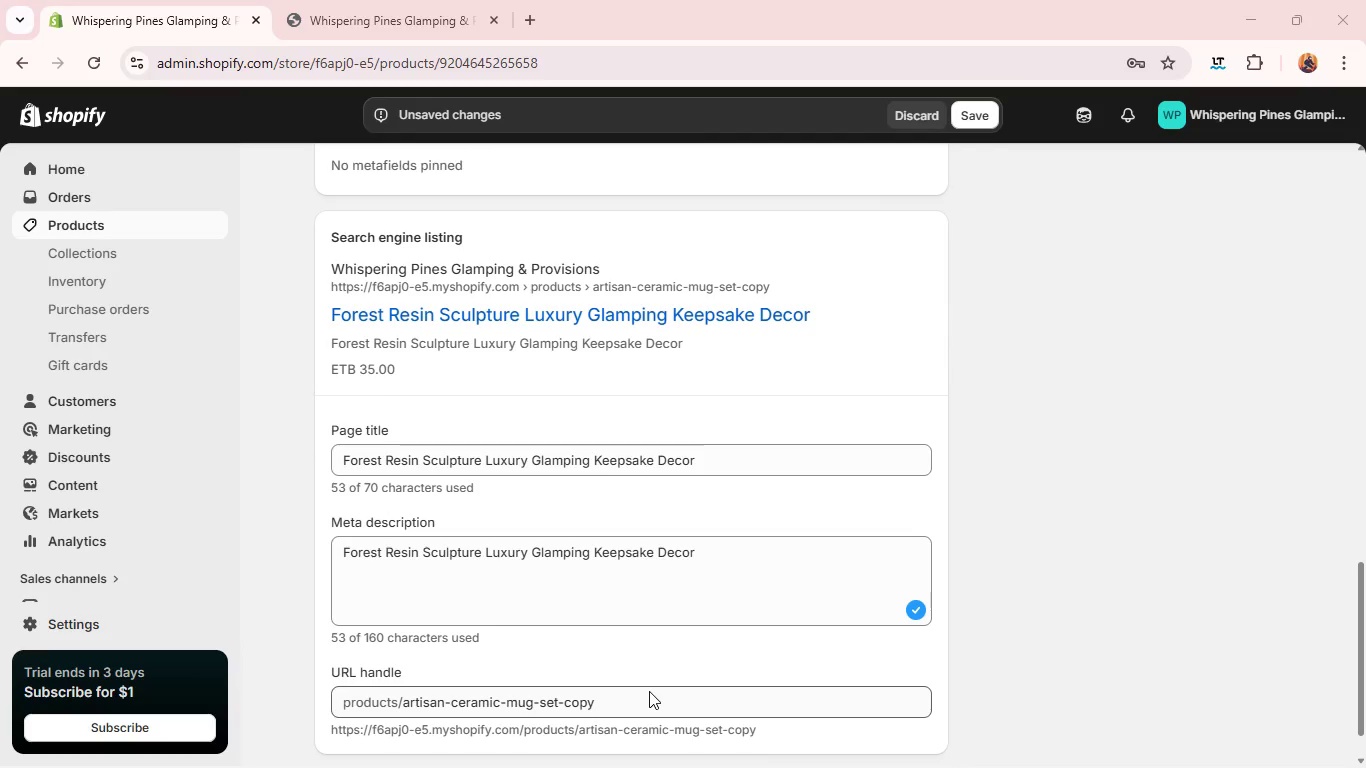 
key(Tab)